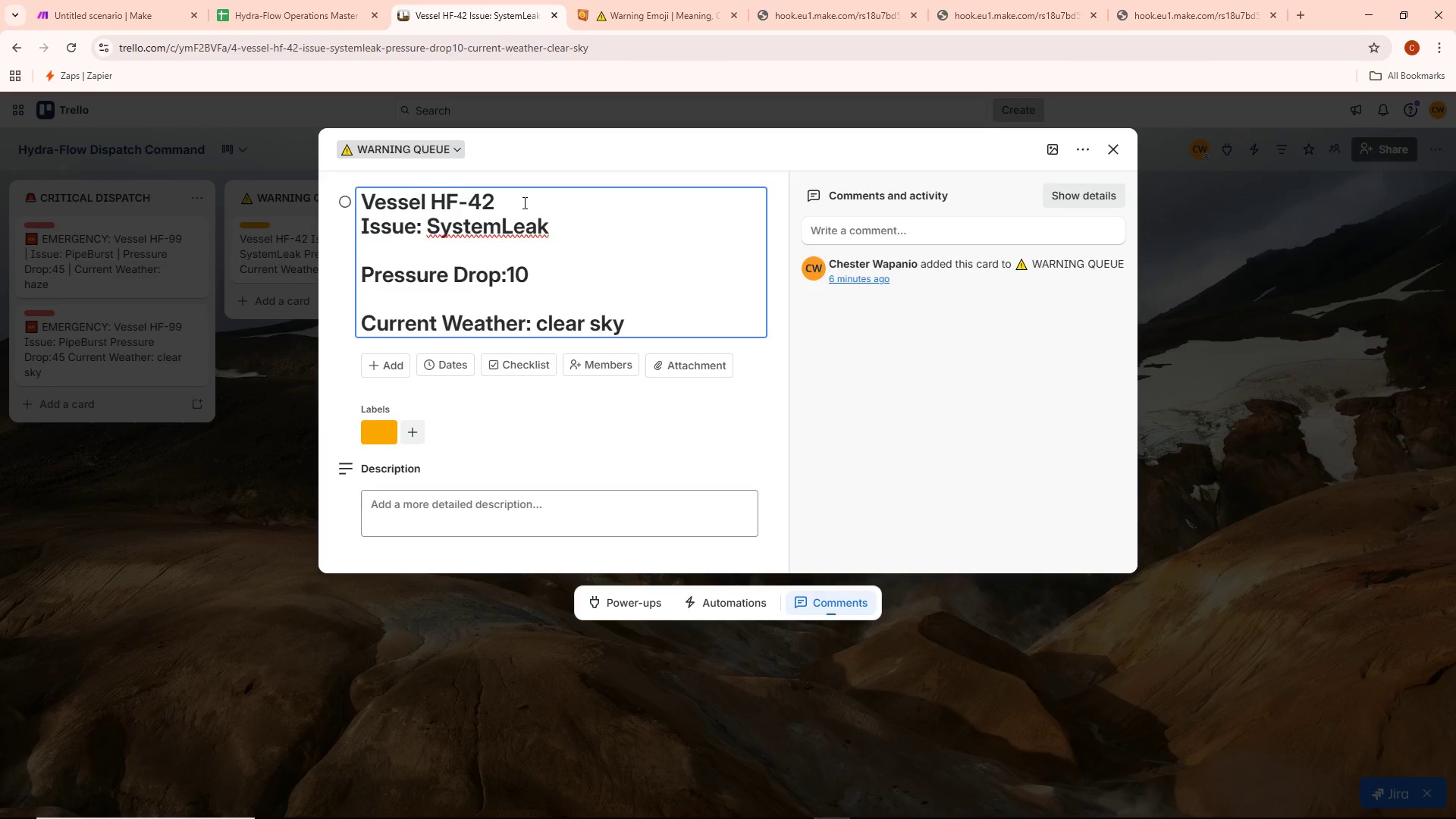 
key(Shift+ShiftLeft)
 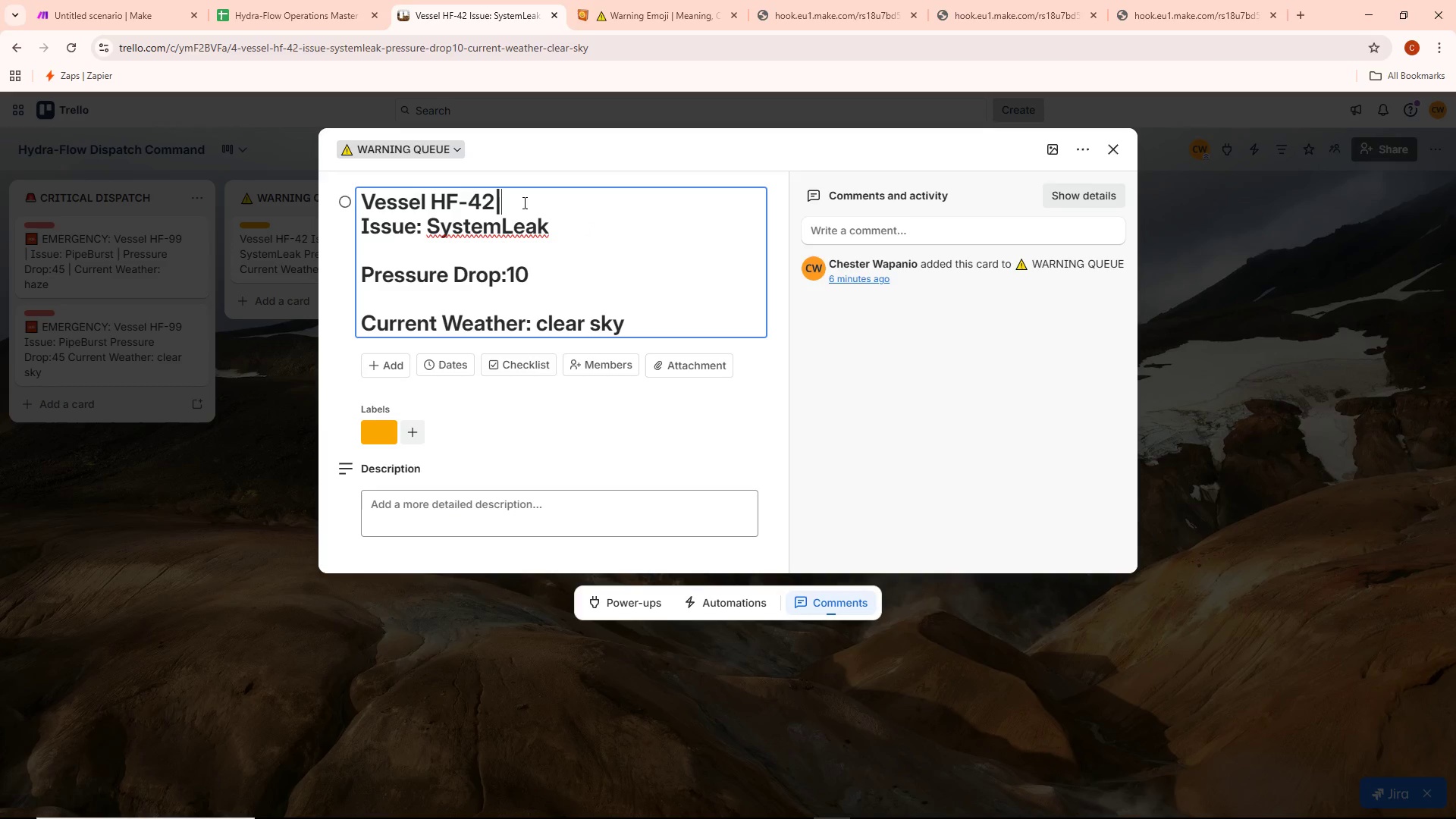 
key(Shift+Backslash)
 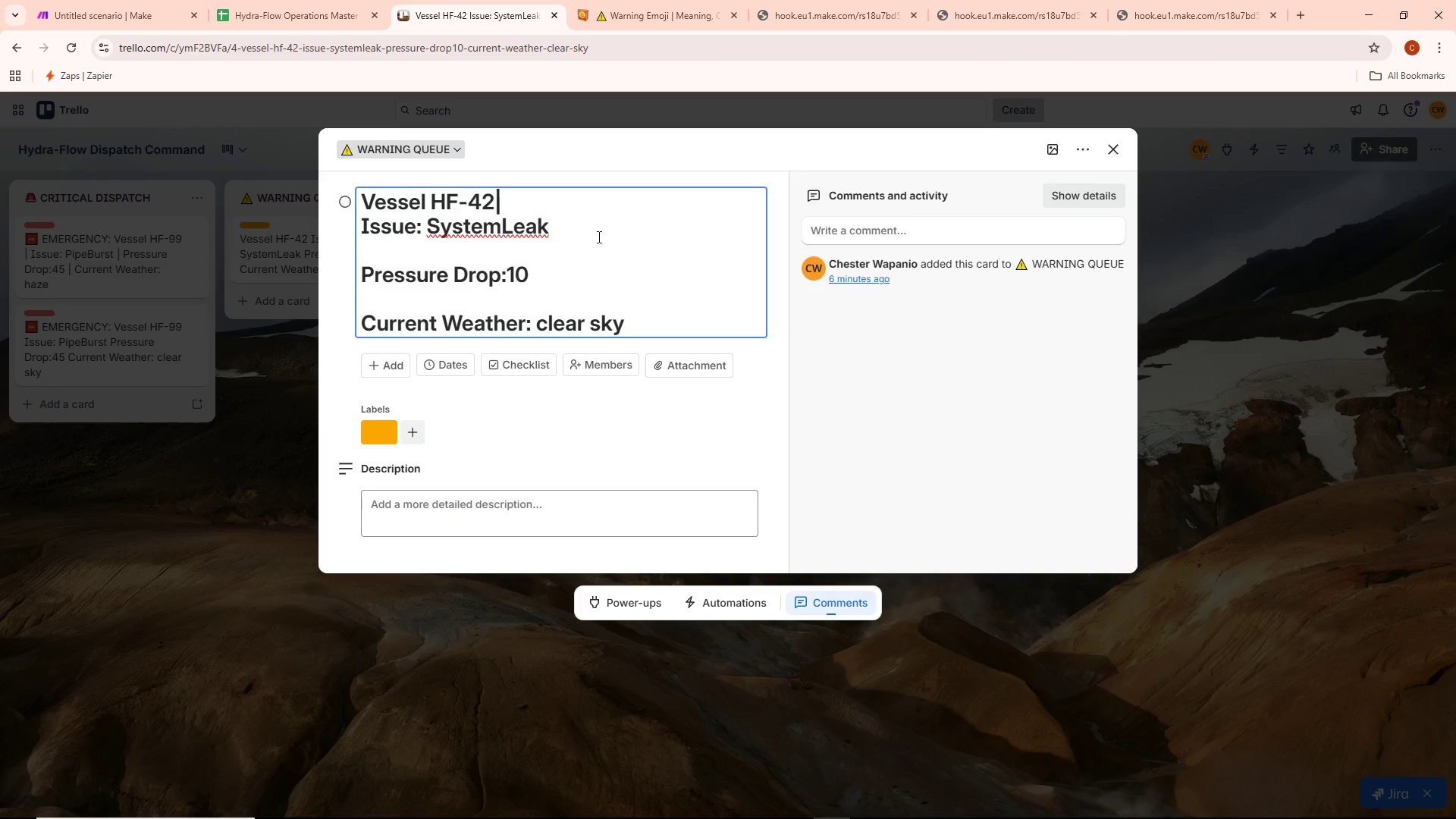 
left_click([598, 237])
 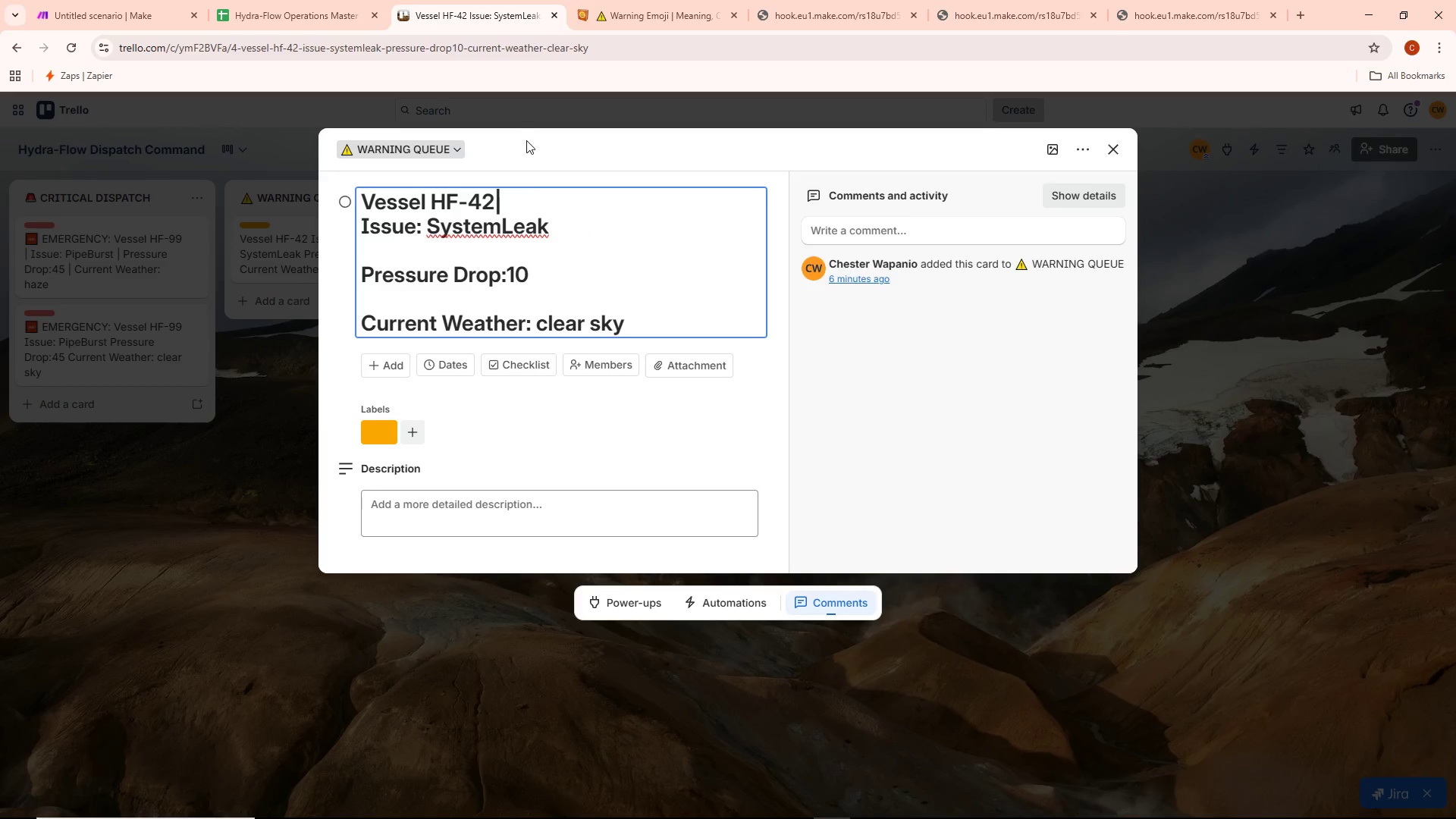 
left_click([530, 215])
 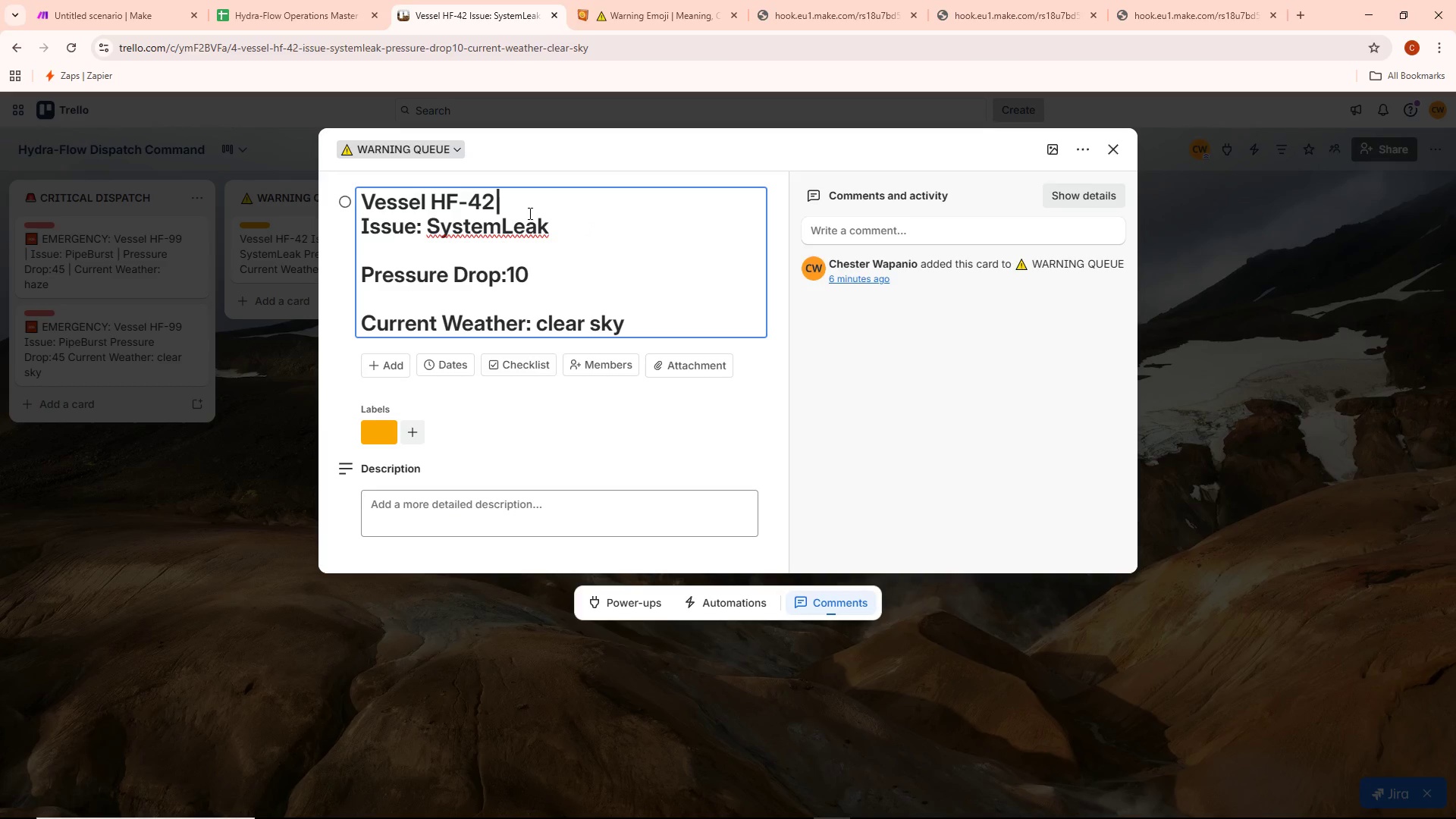 
left_click([519, 201])
 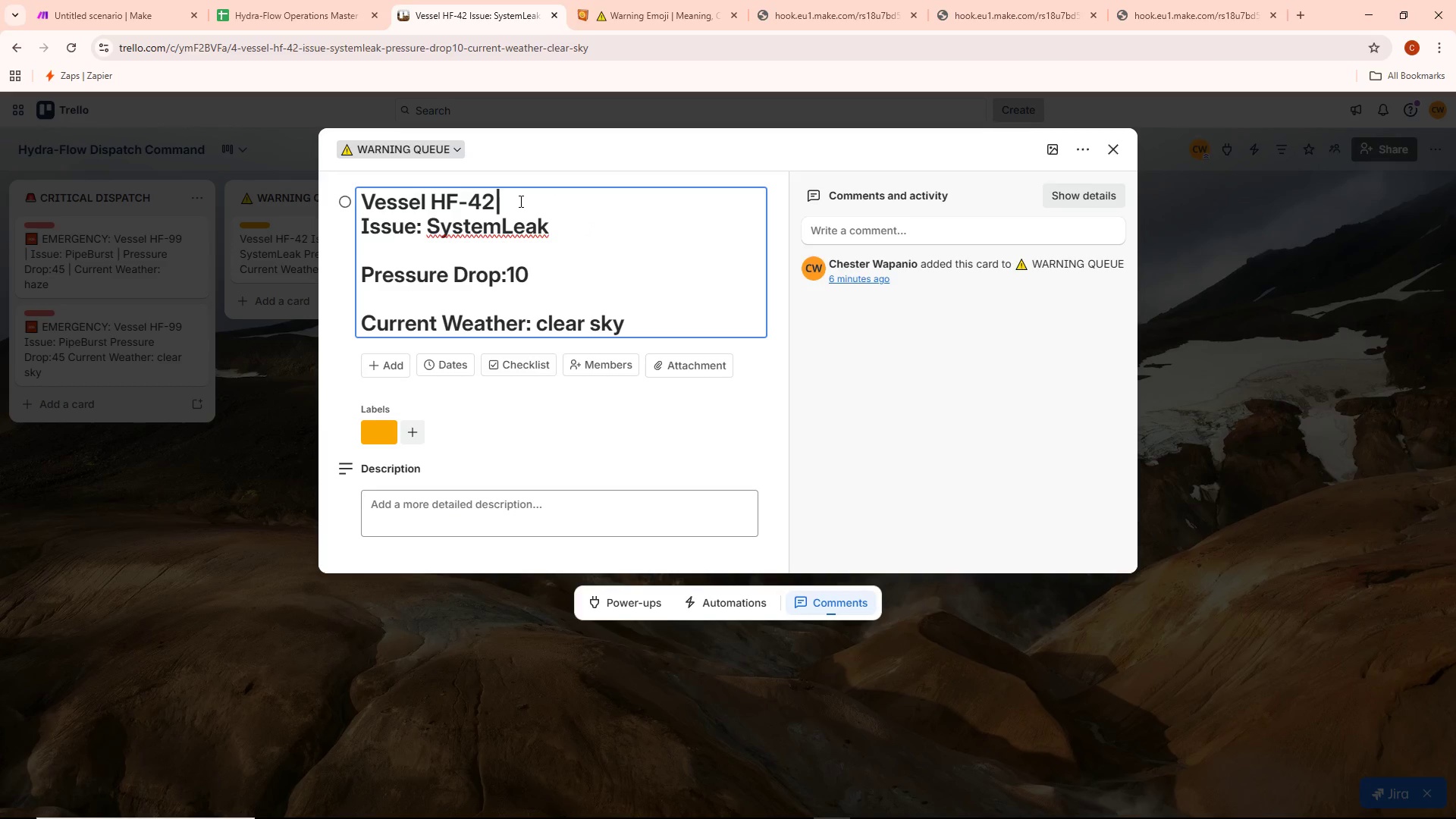 
key(Backspace)
 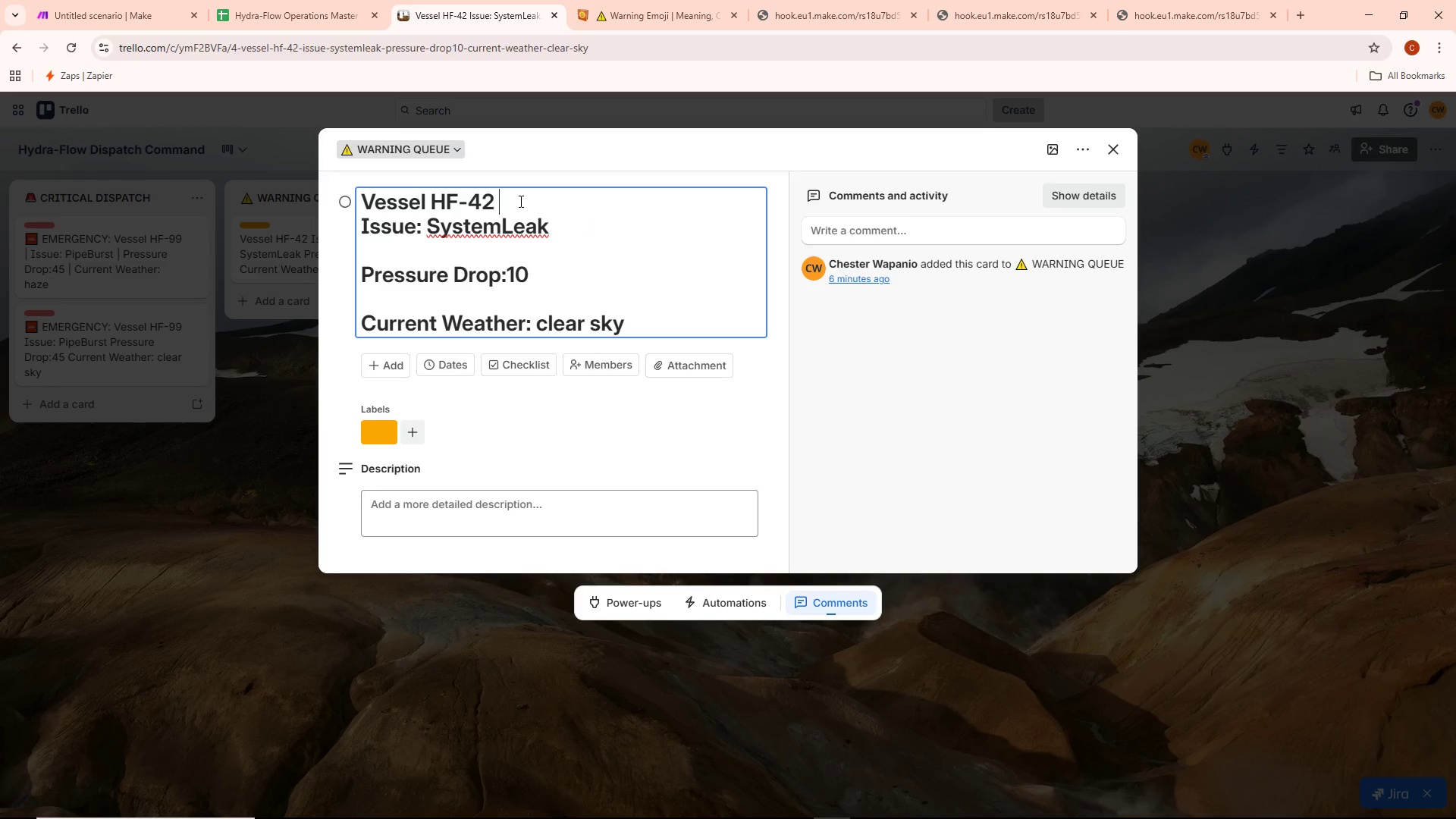 
key(Space)
 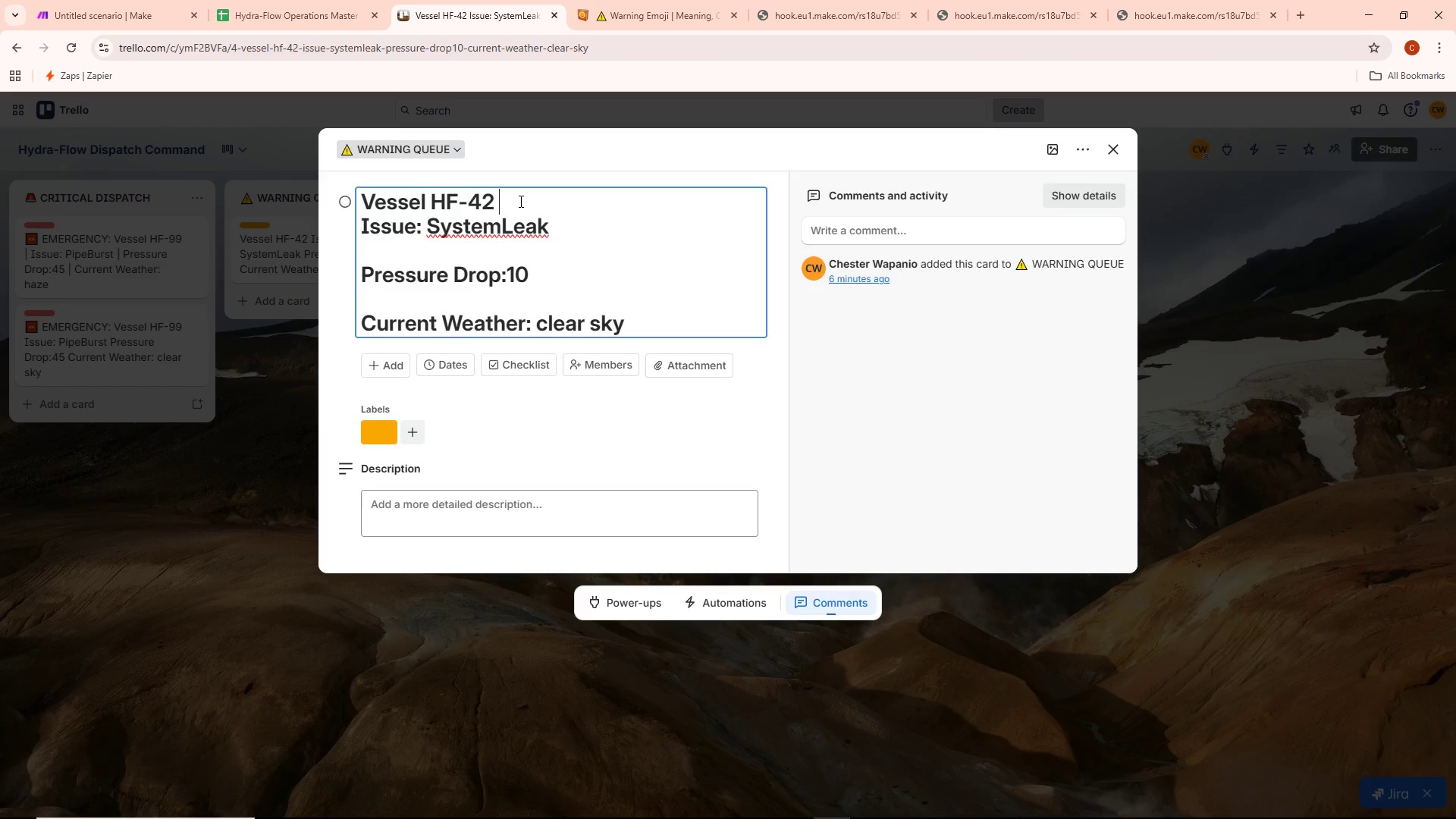 
key(Shift+Quote)
 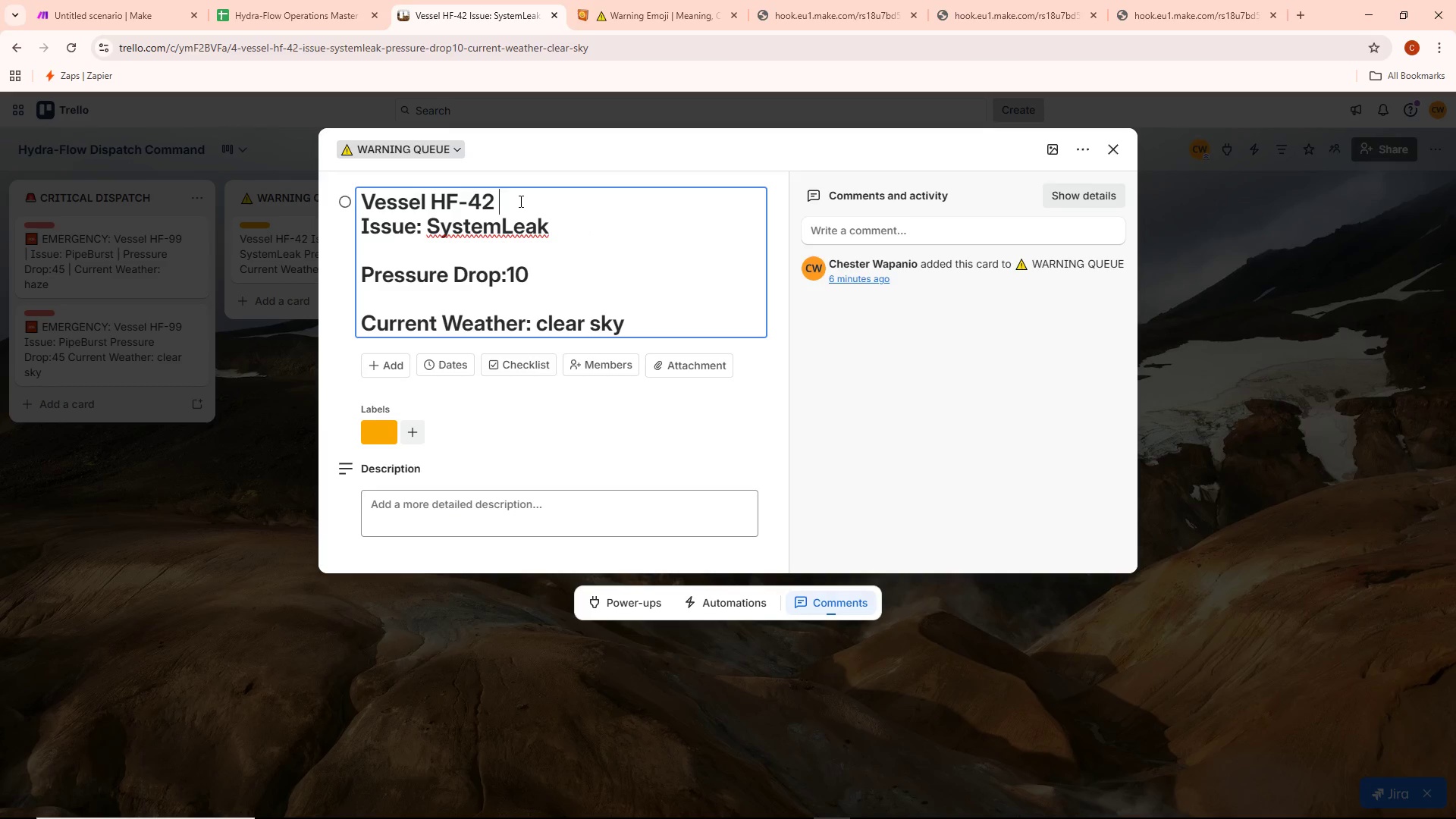 
key(Backspace)
 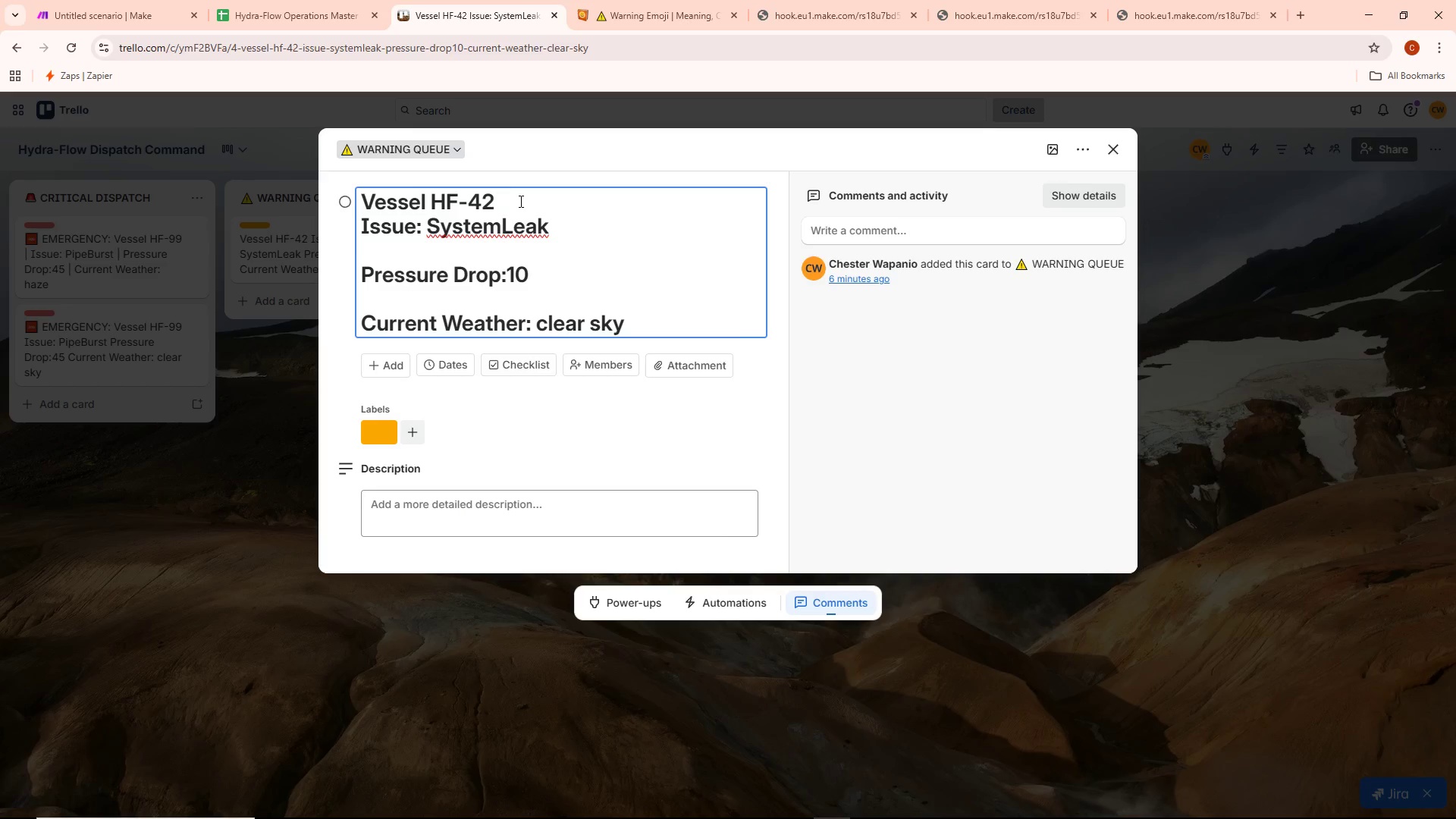 
key(Shift+ShiftLeft)
 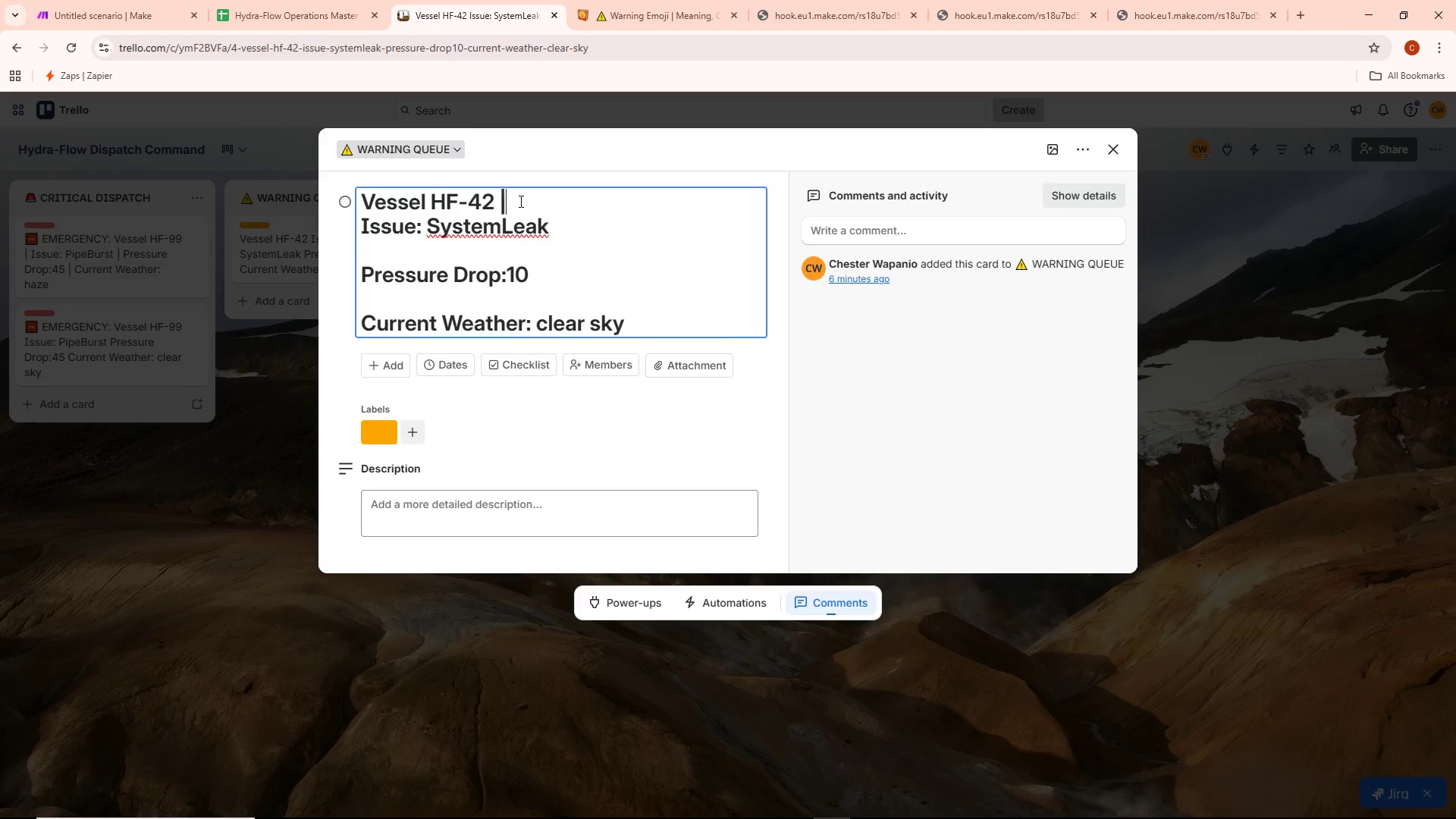 
key(Shift+Backslash)
 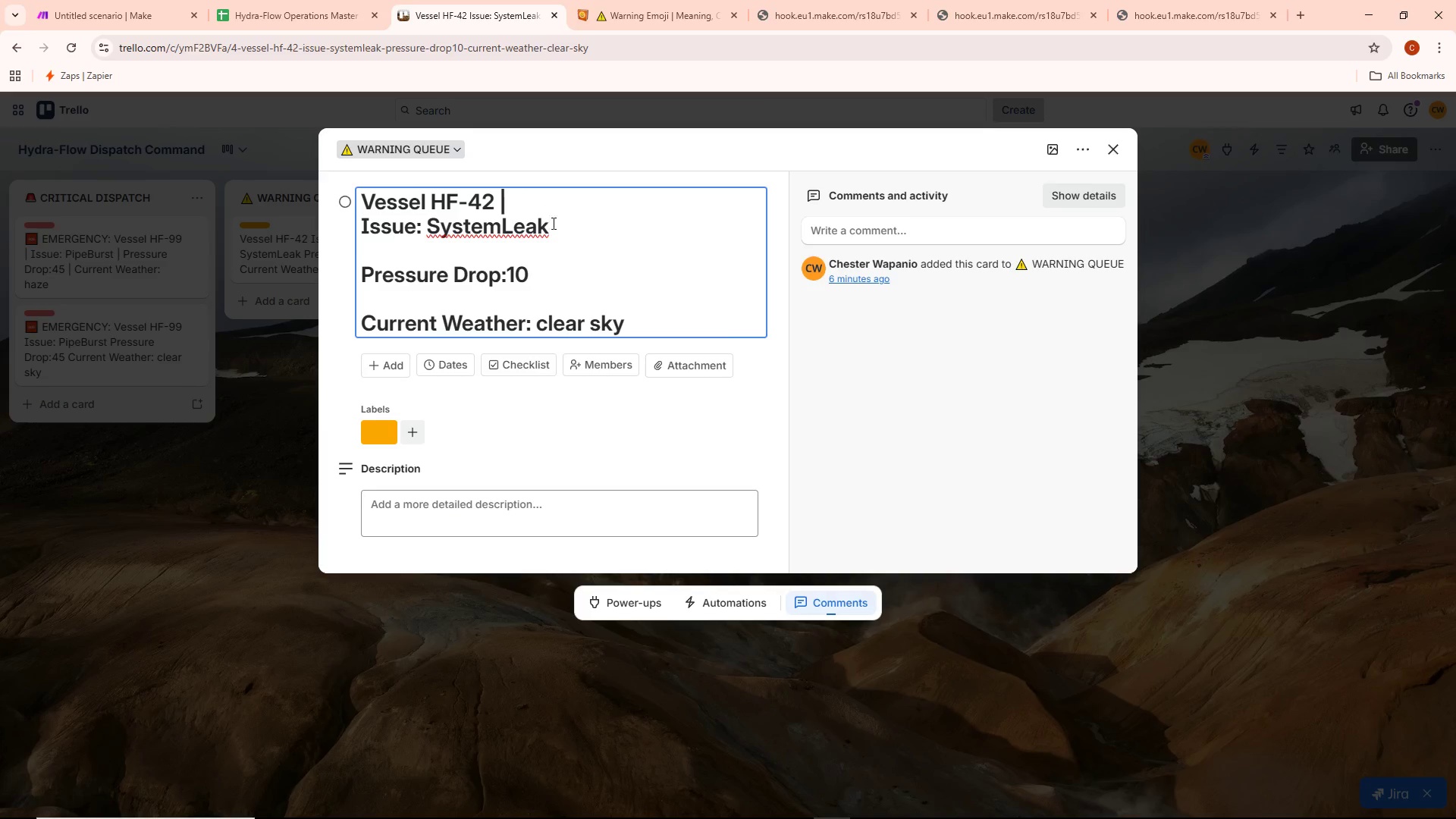 
left_click([555, 226])
 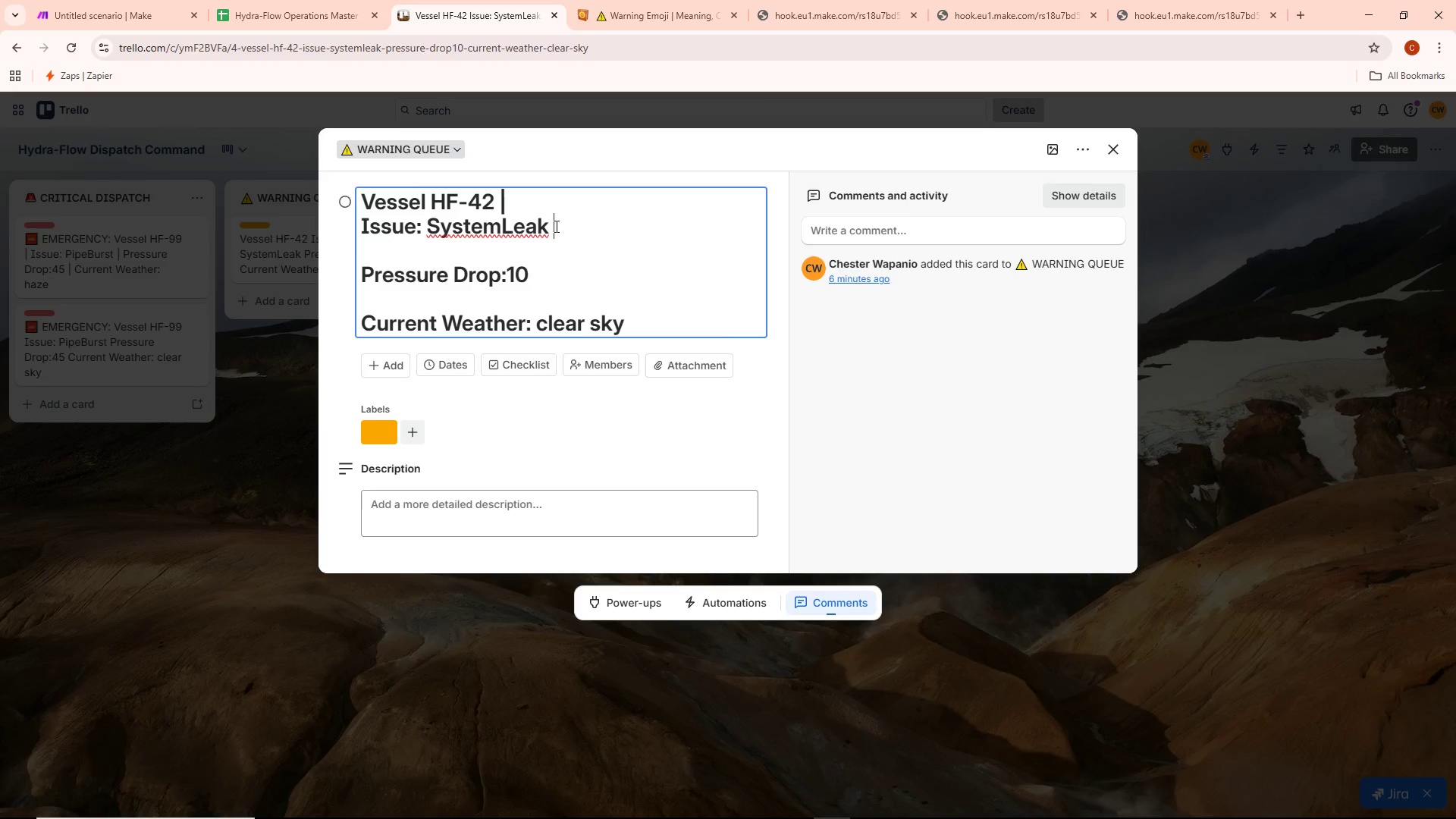 
key(Space)
 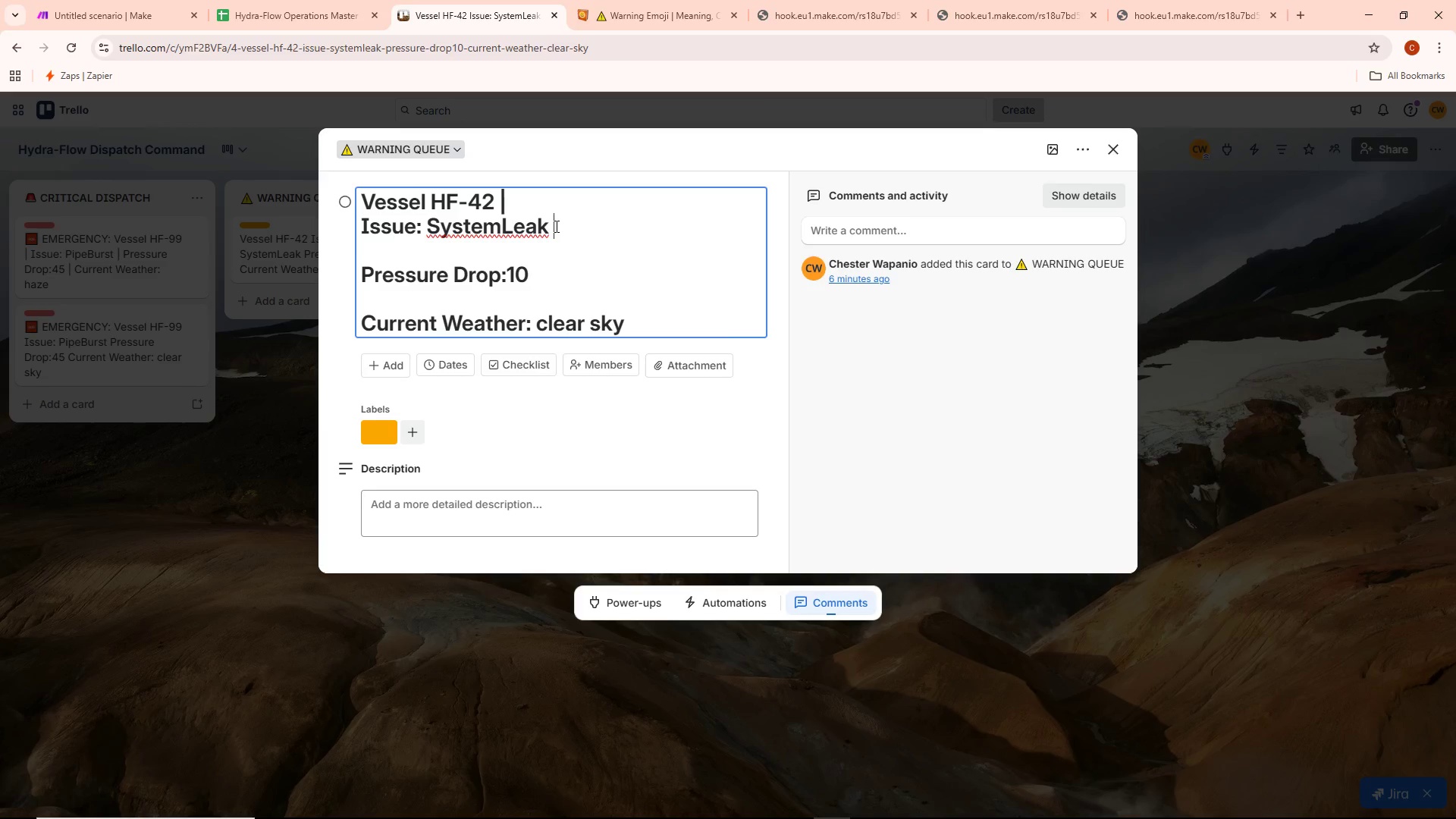 
key(Shift+ShiftLeft)
 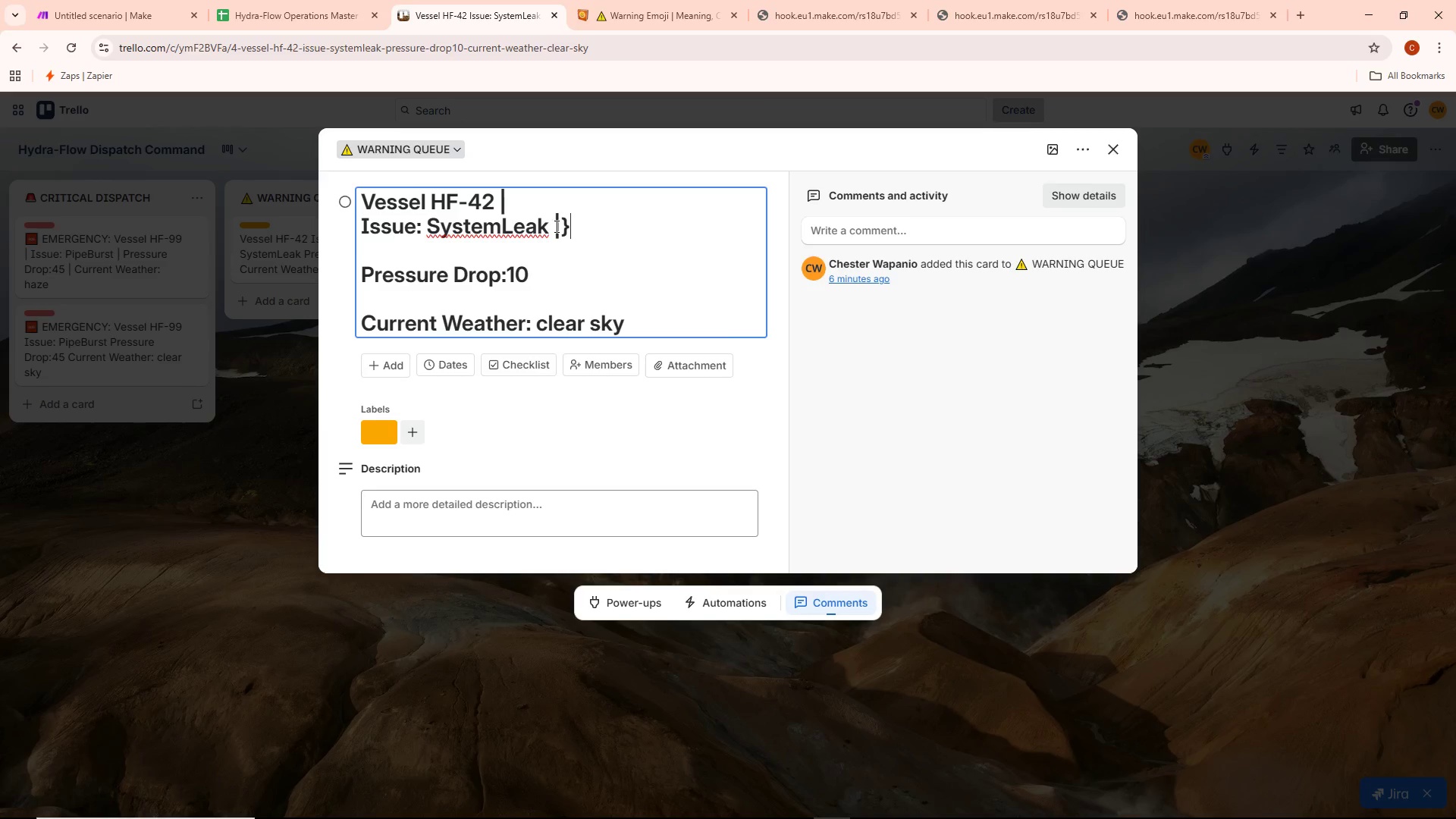 
key(Shift+Backslash)
 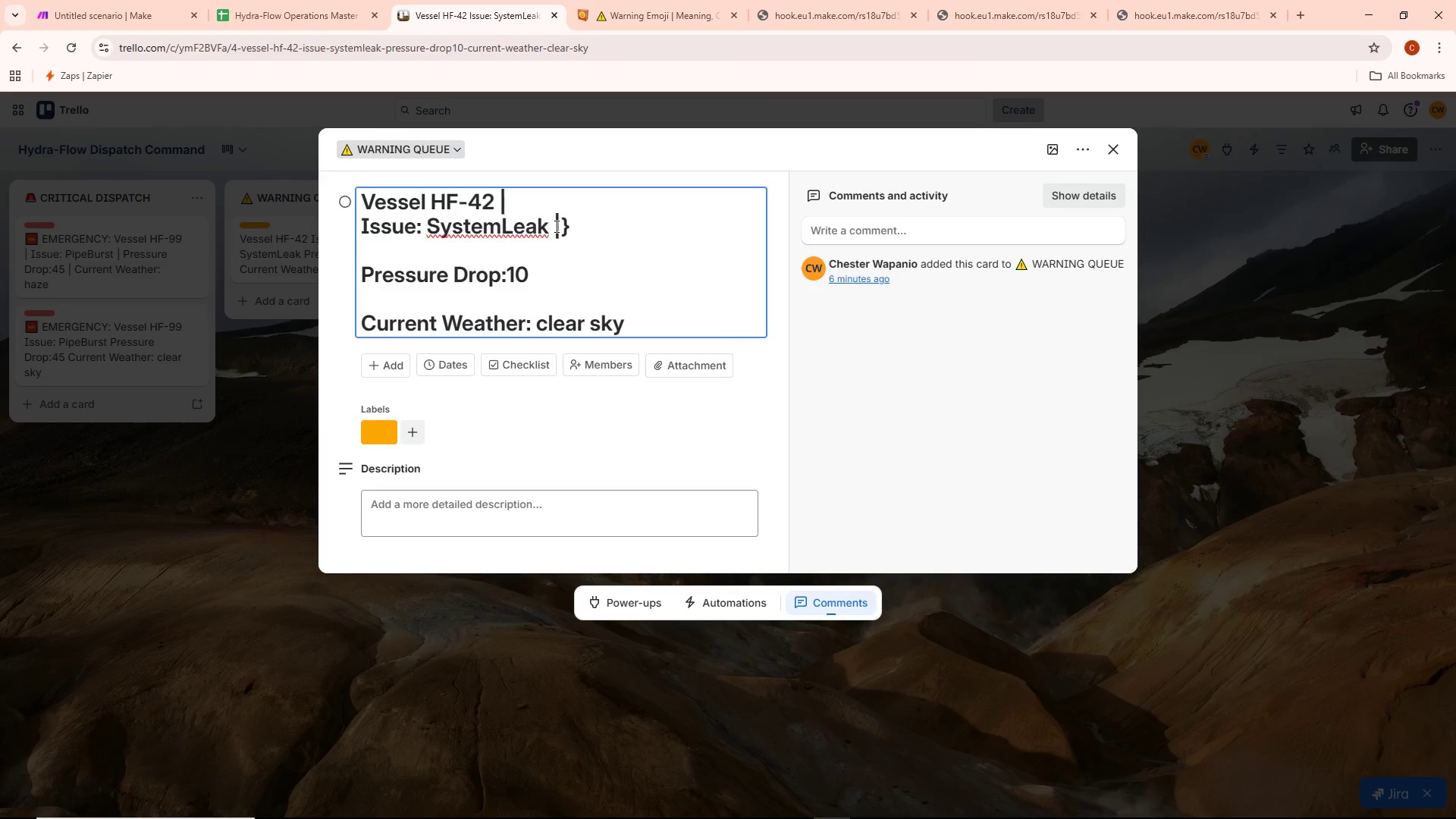 
key(Shift+BracketRight)
 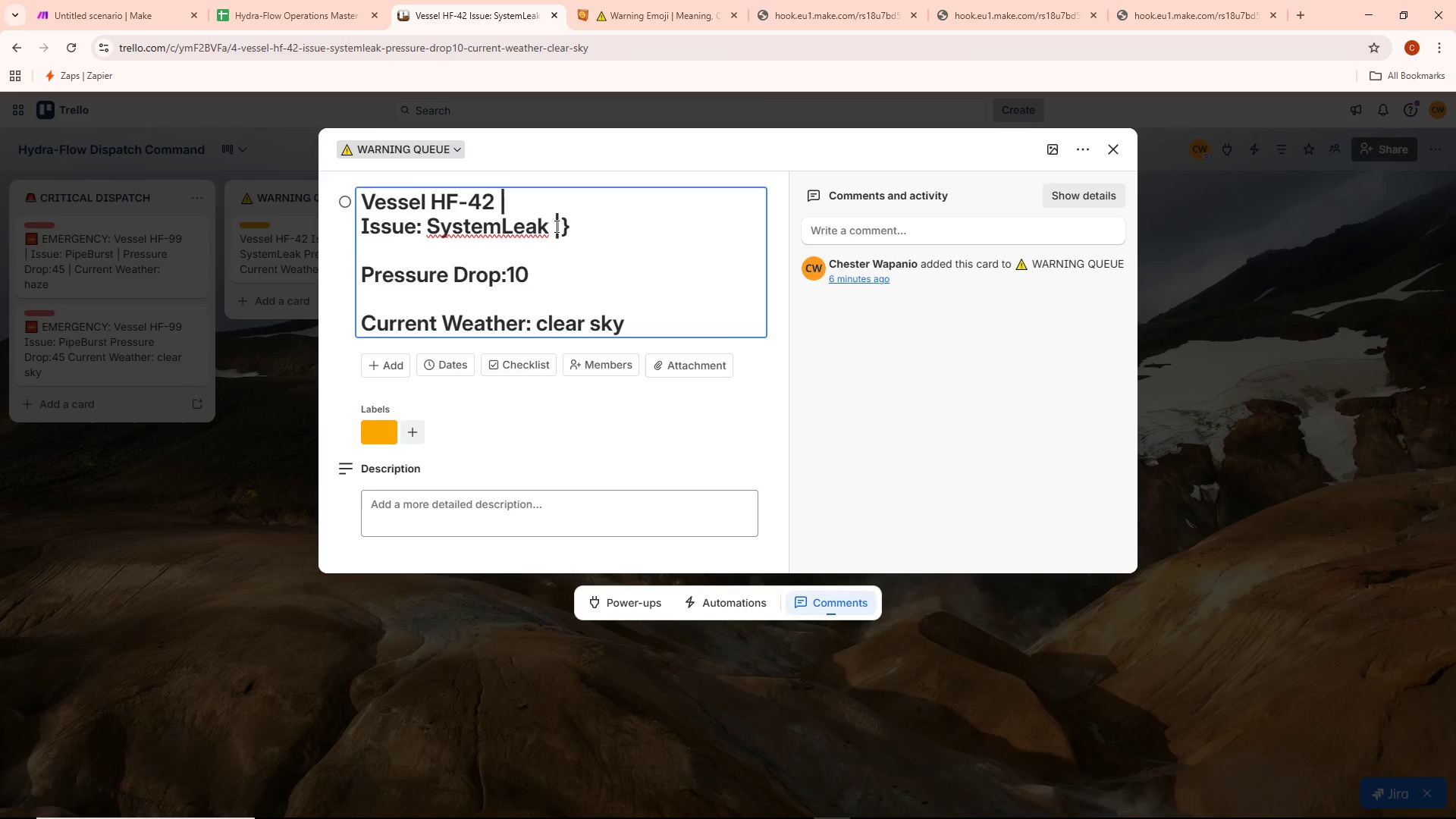 
key(Backspace)
 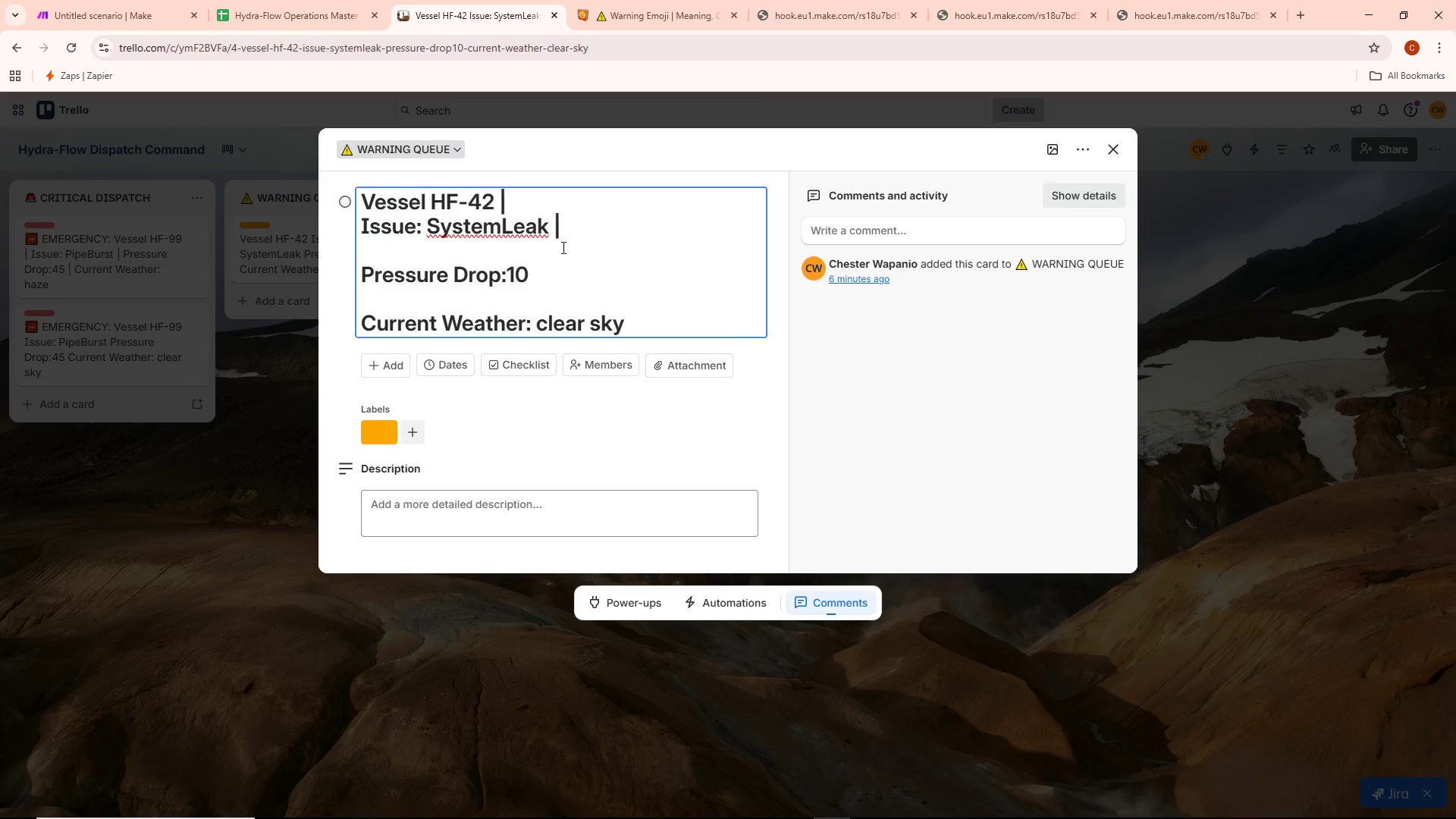 
left_click([562, 265])
 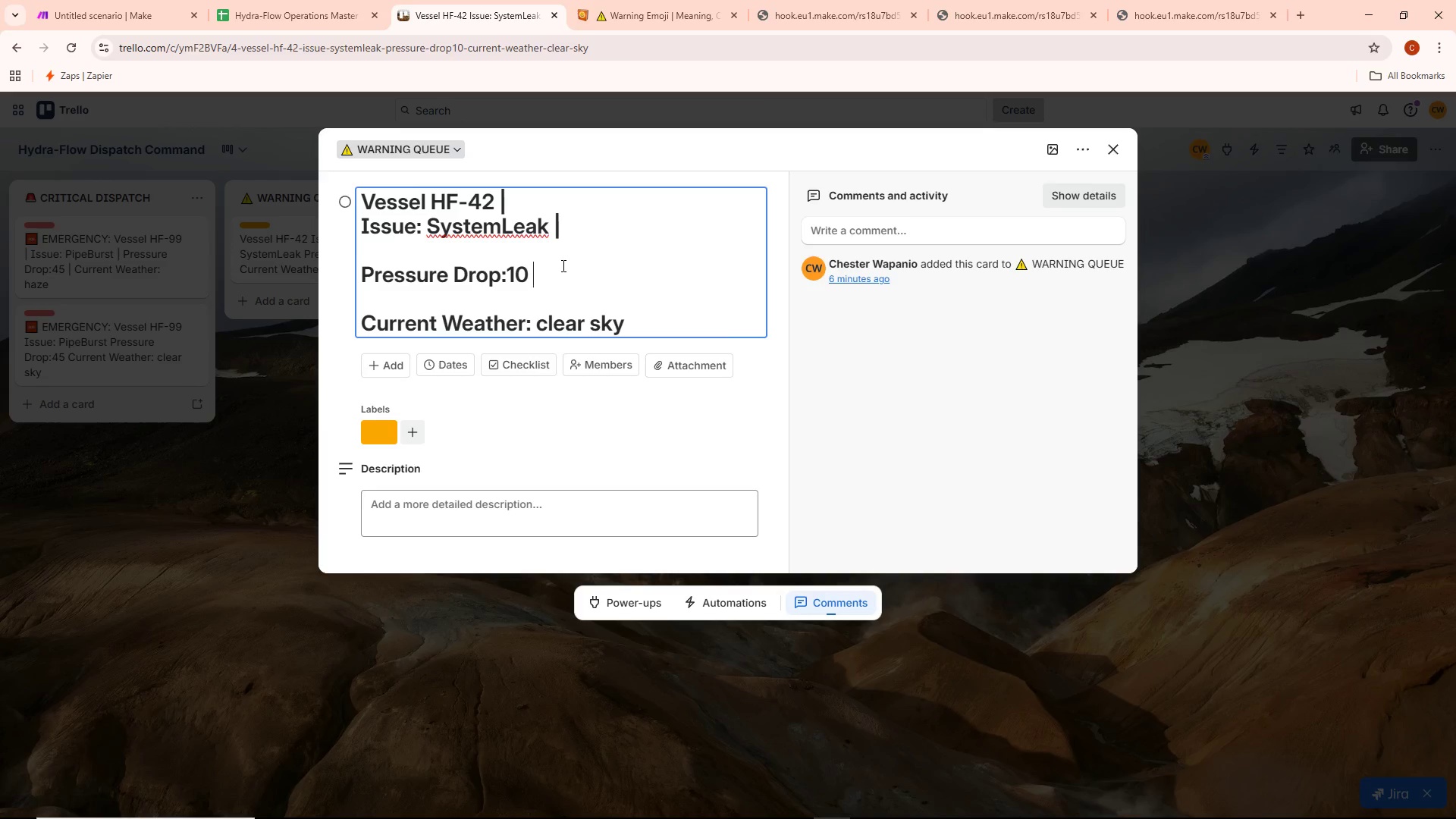 
key(Space)
 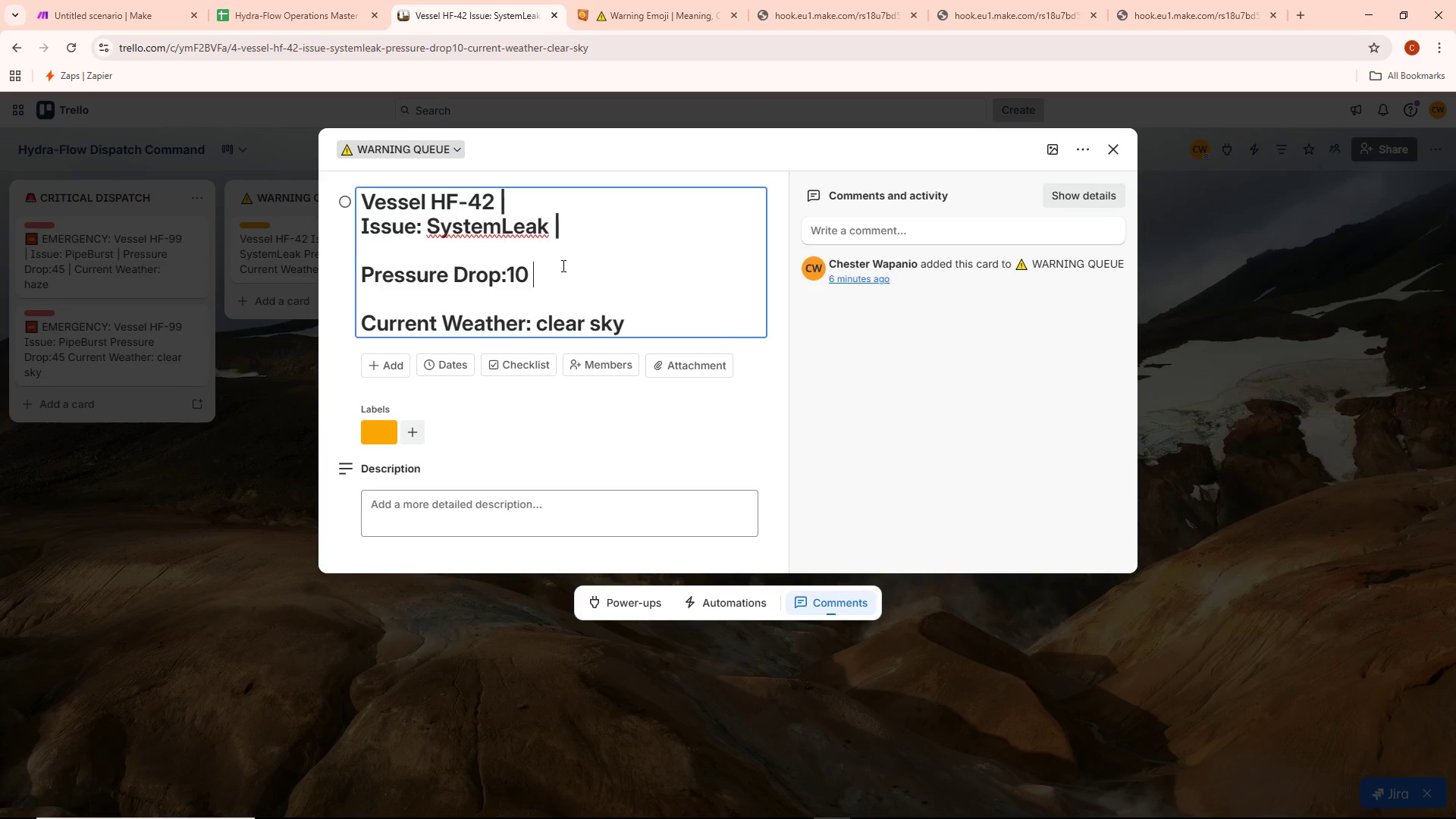 
key(Shift+Backslash)
 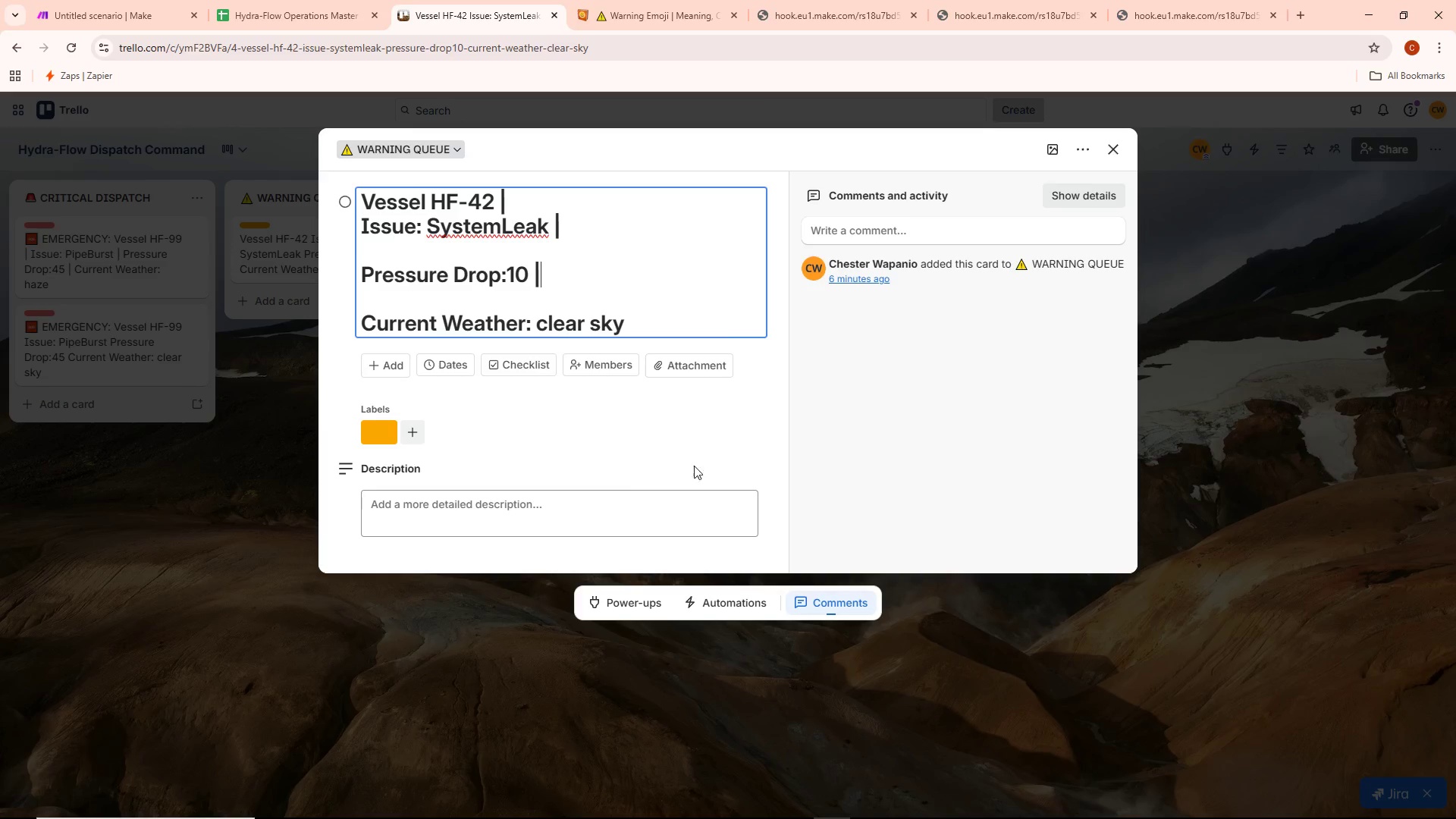 
left_click([296, 490])
 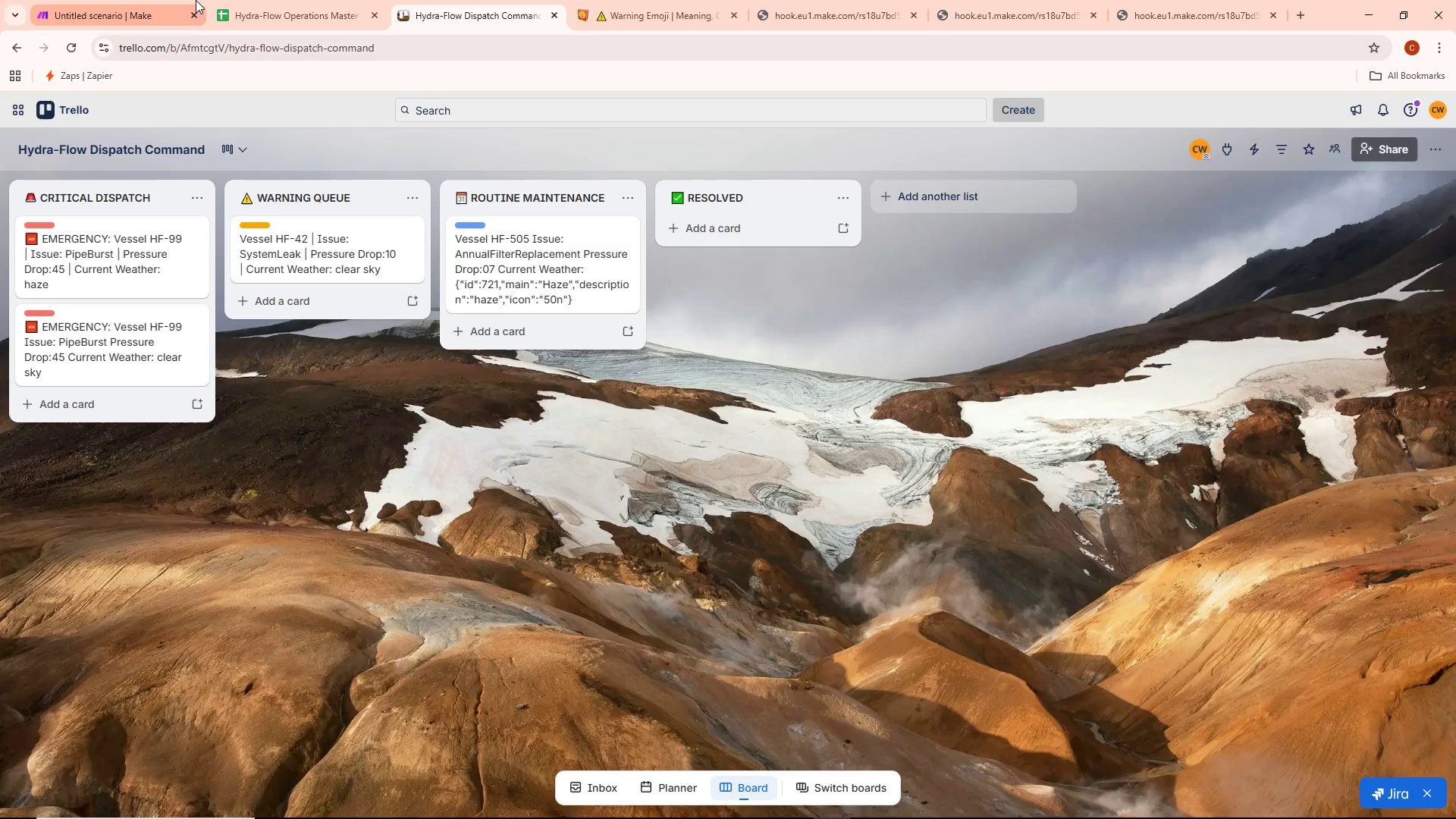 
left_click([292, 7])
 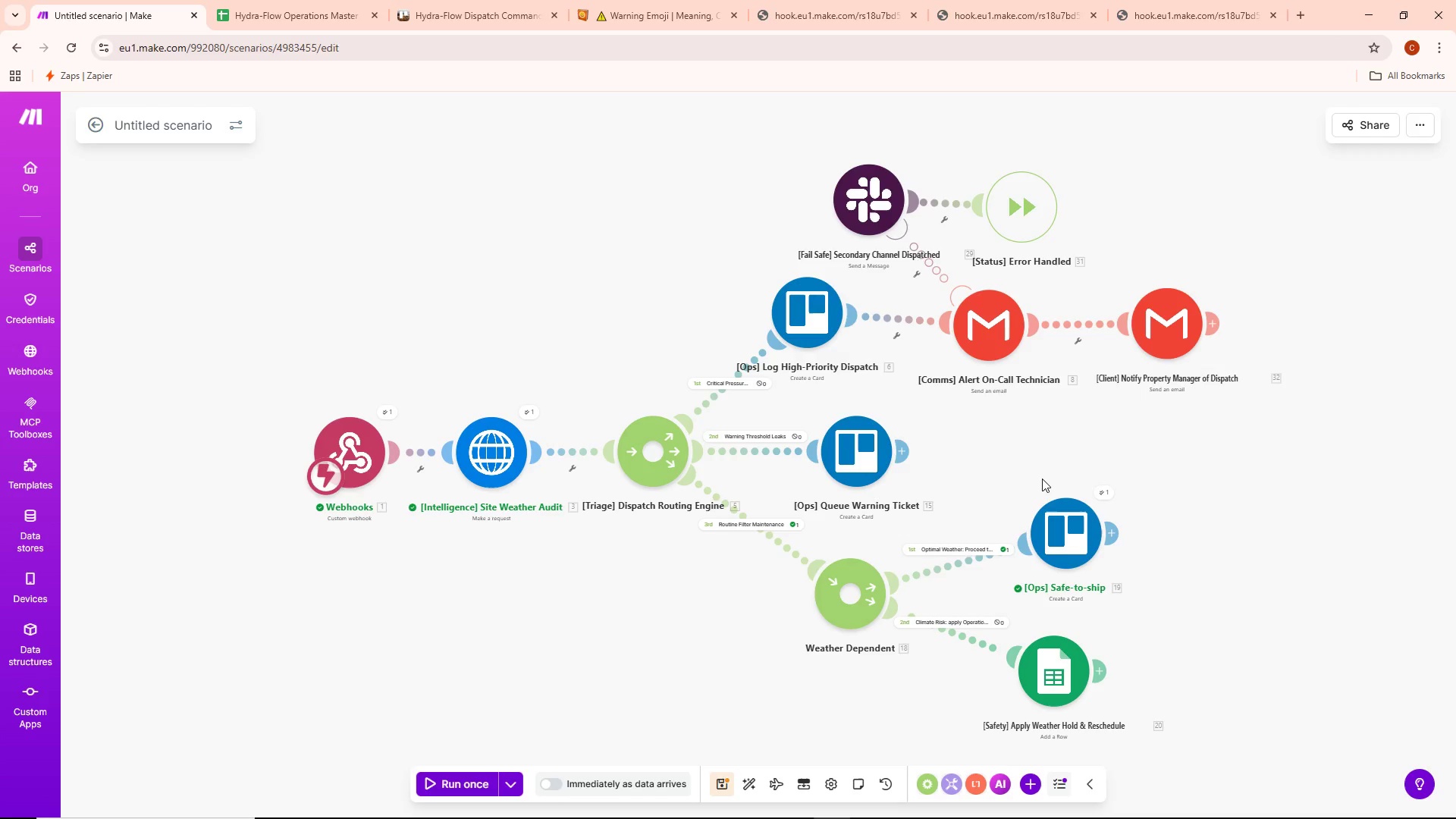 
mouse_move([1059, 542])
 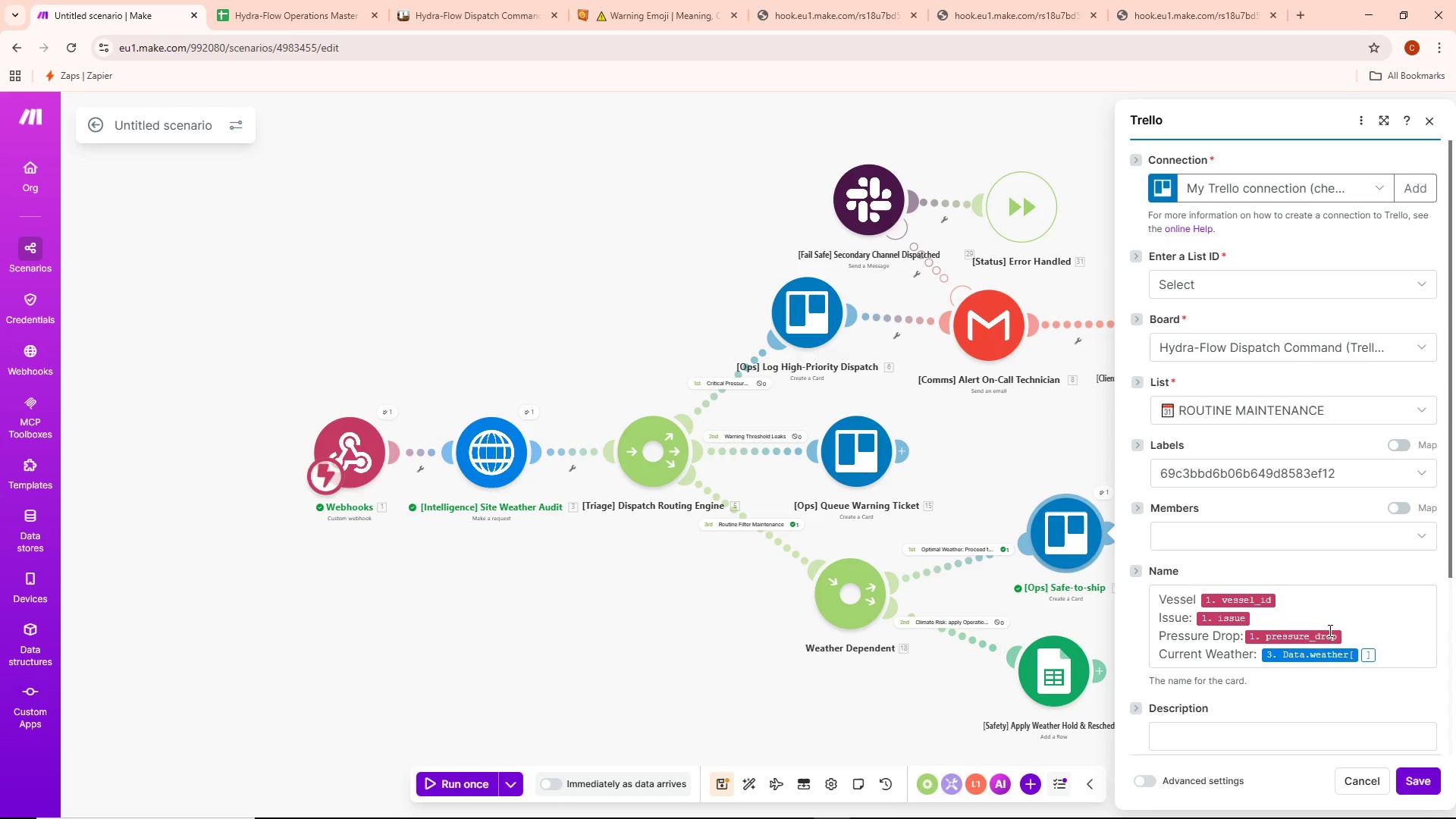 
left_click([1385, 658])
 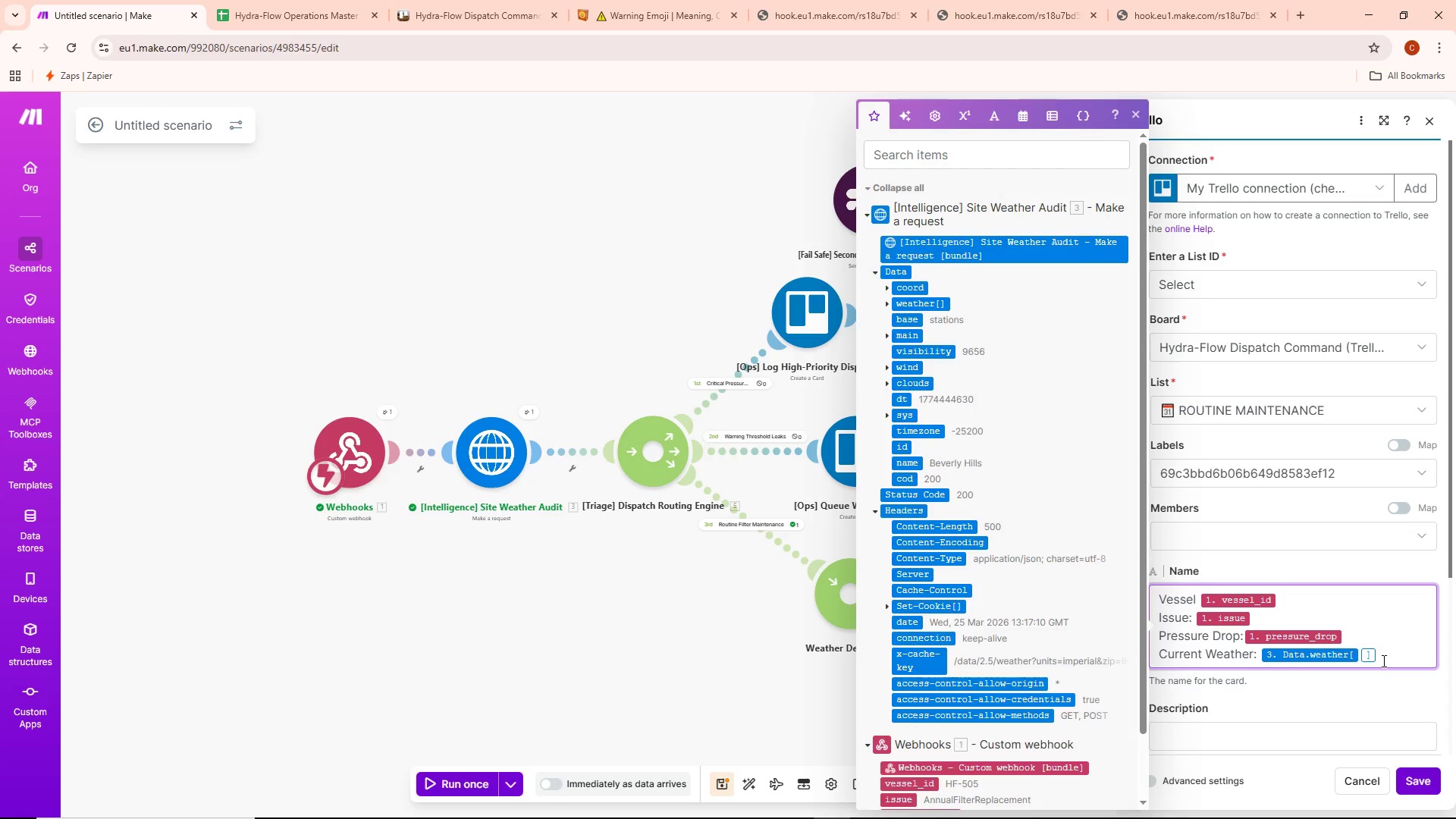 
key(Backspace)
 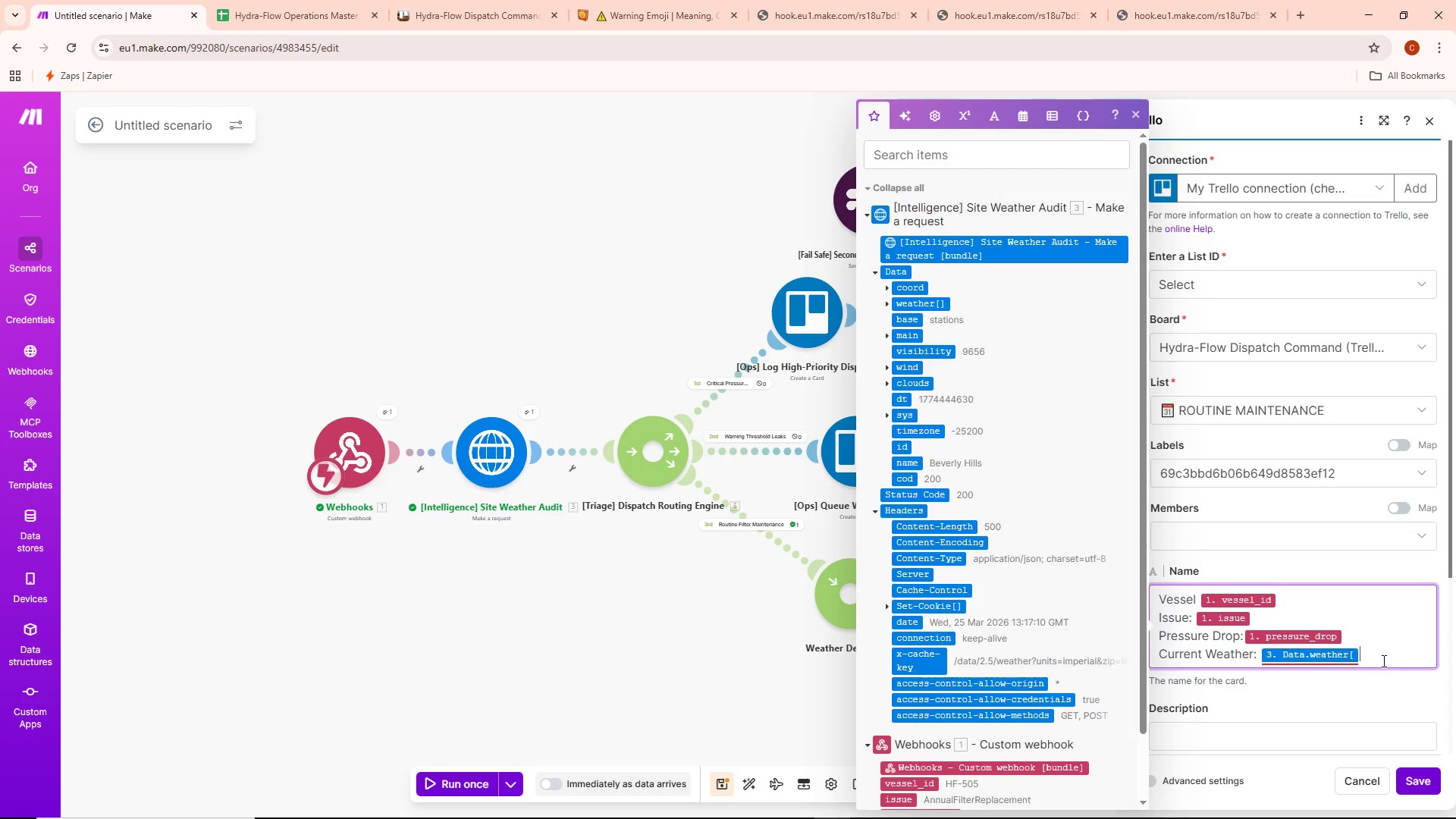 
key(Backspace)
 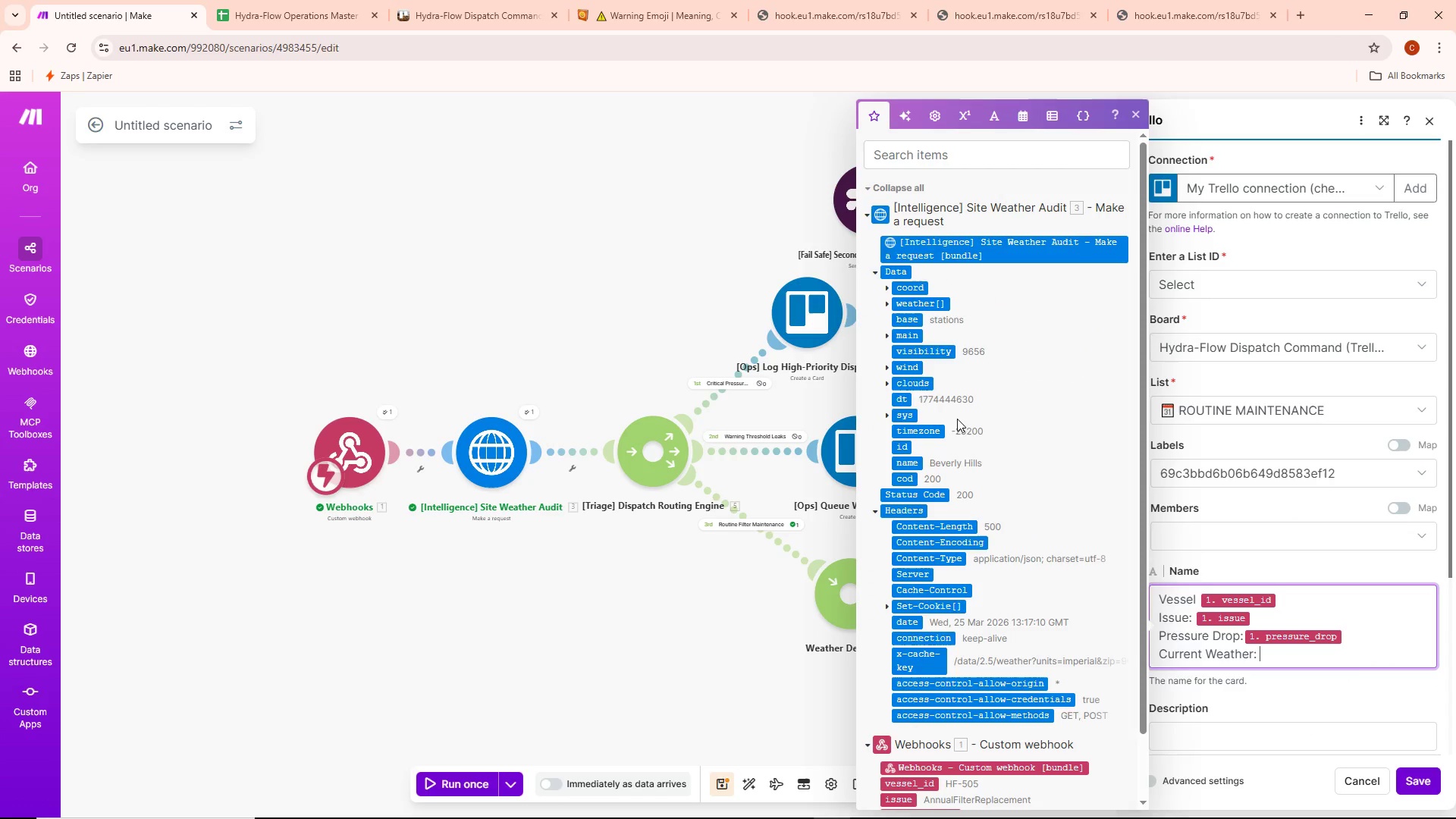 
scroll: coordinate [933, 382], scroll_direction: up, amount: 2.0
 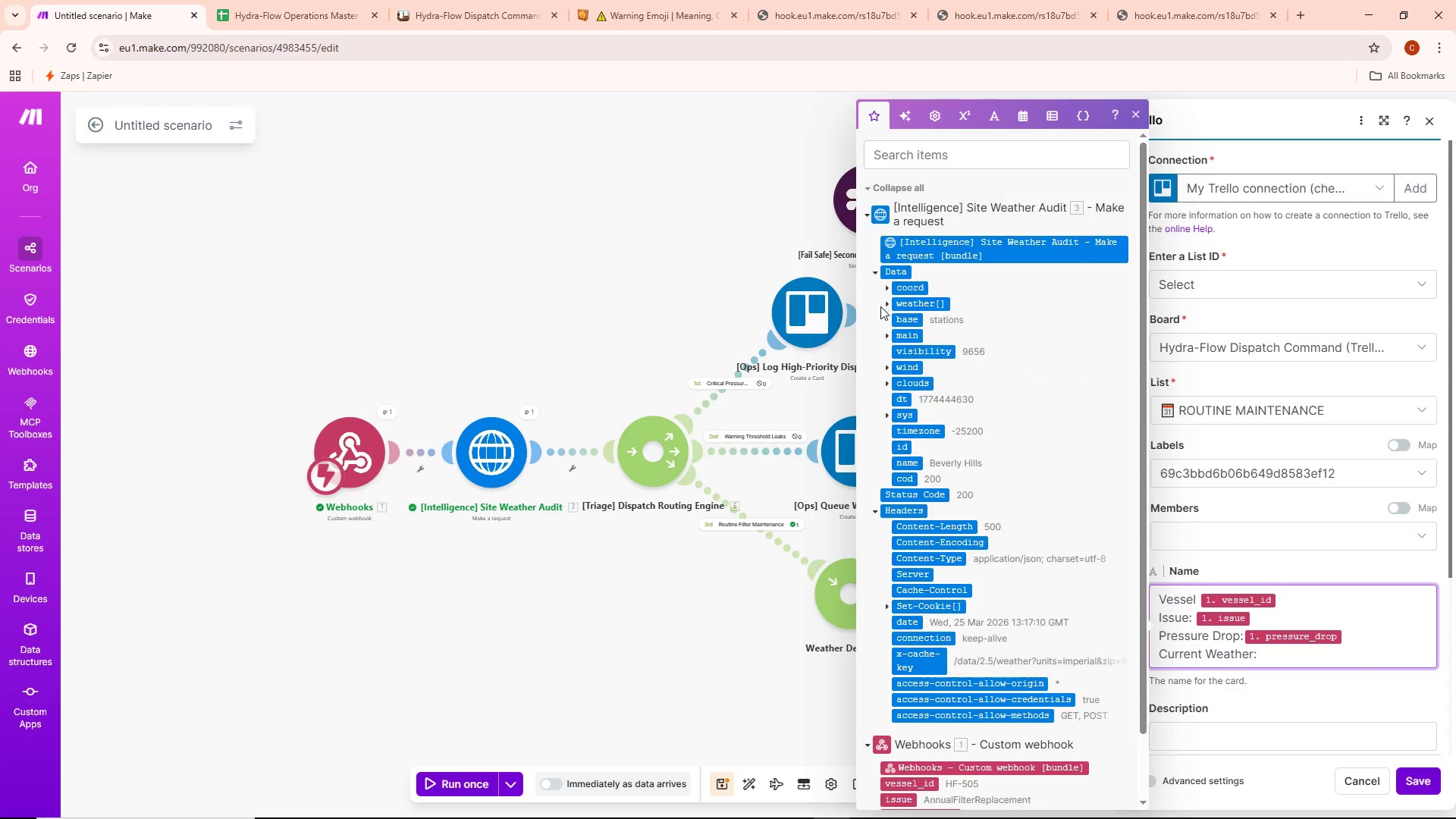 
left_click([890, 306])
 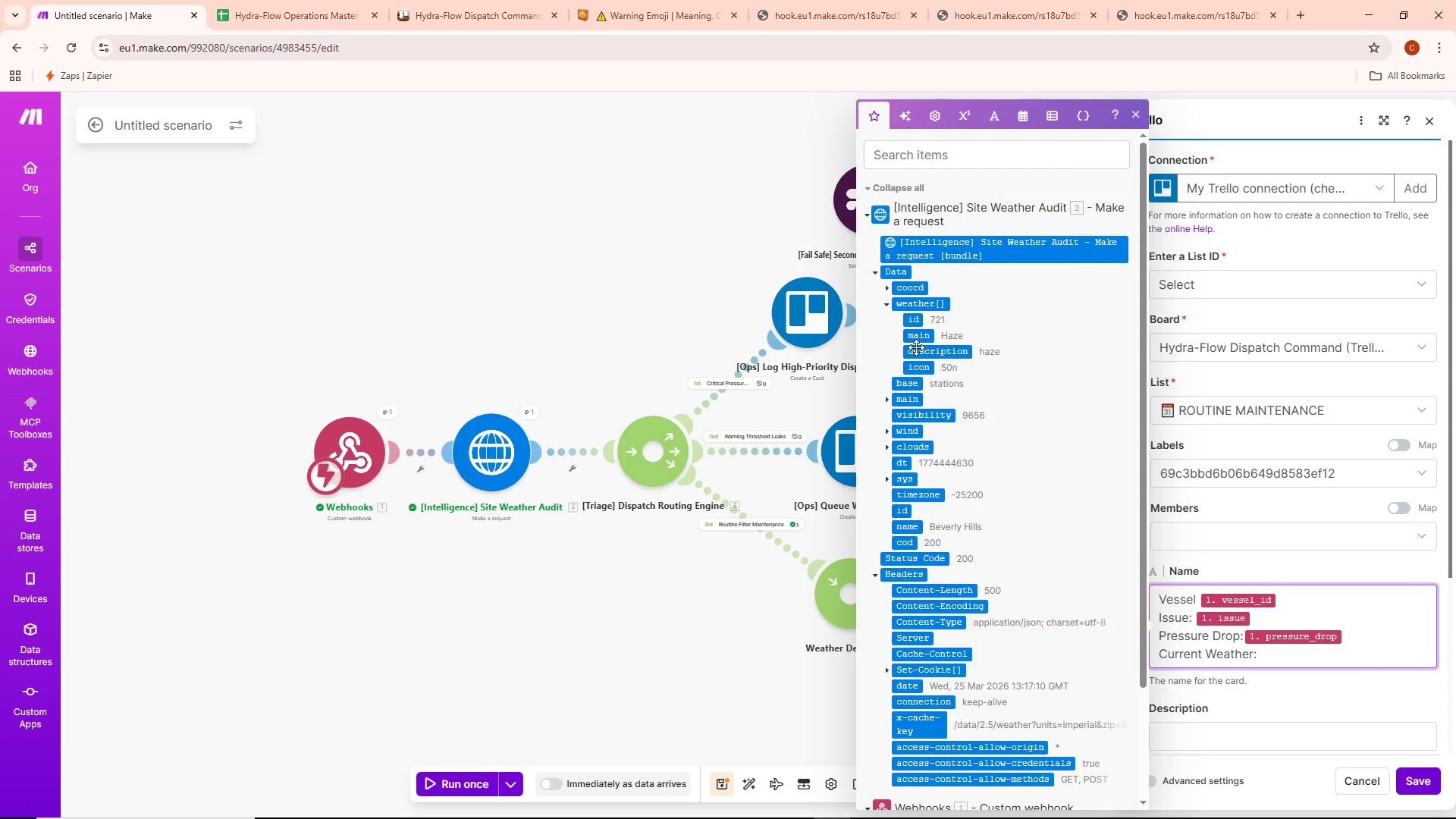 
left_click([919, 353])
 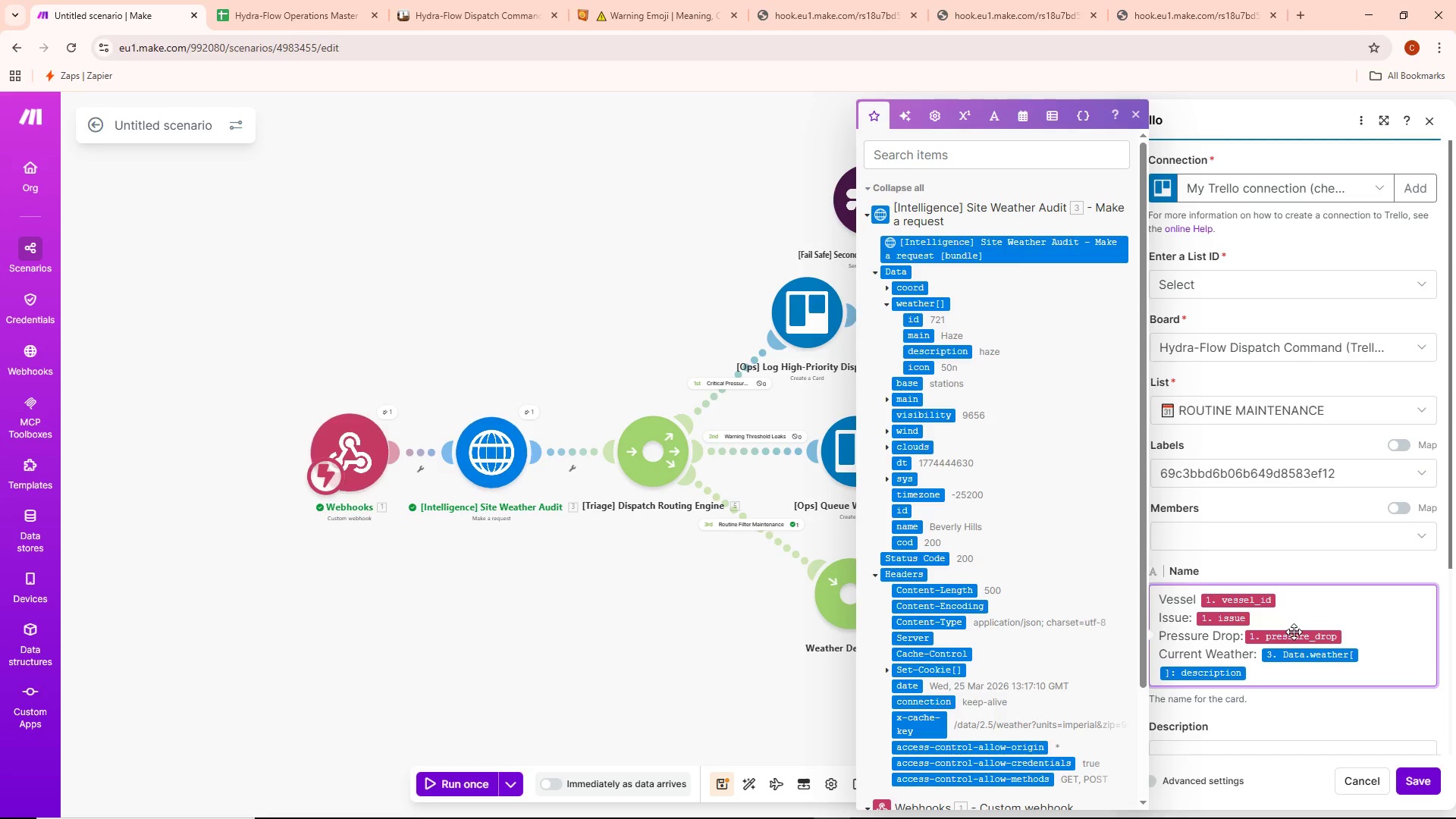 
left_click([1307, 598])
 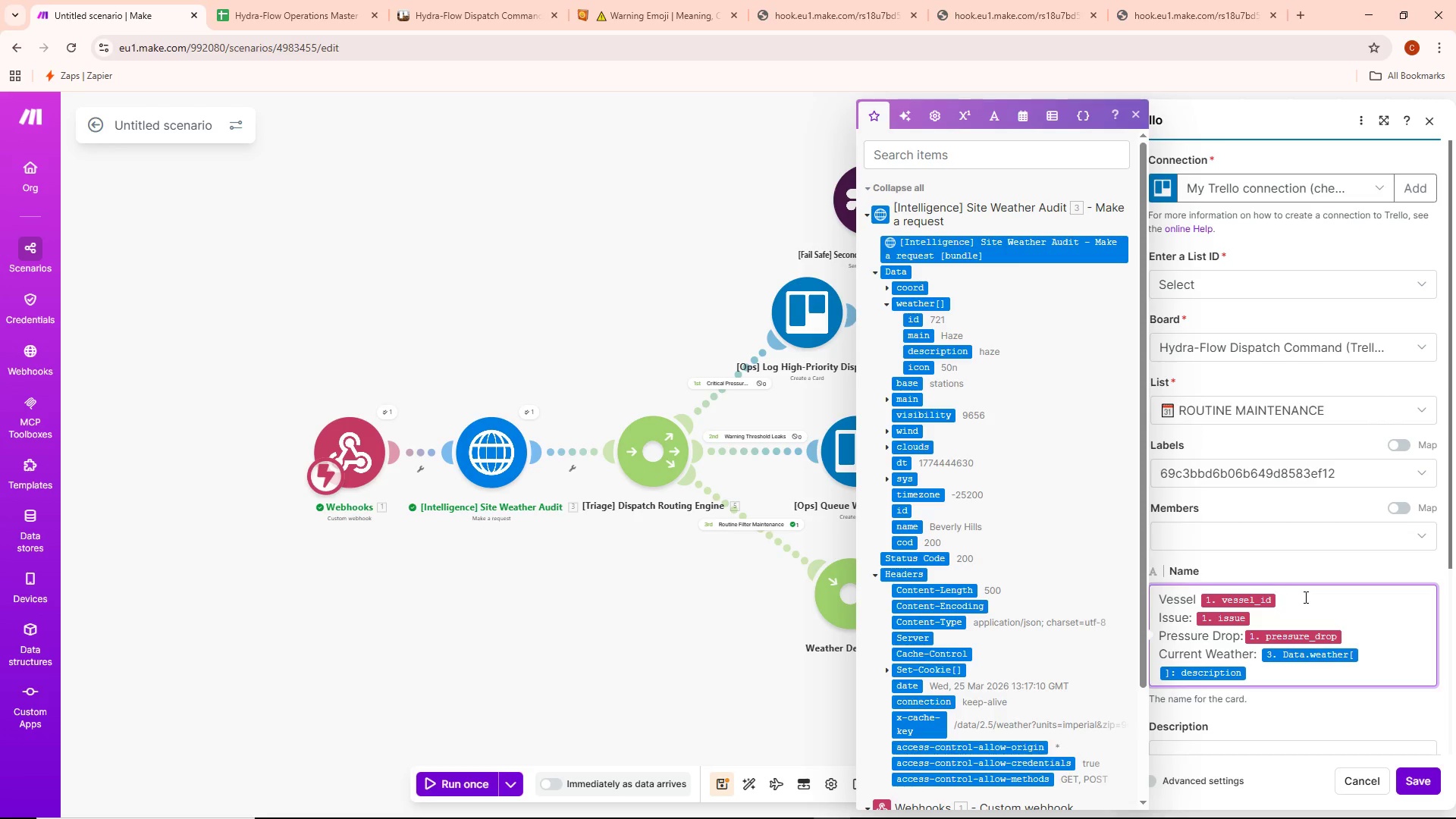 
key(Shift+Backslash)
 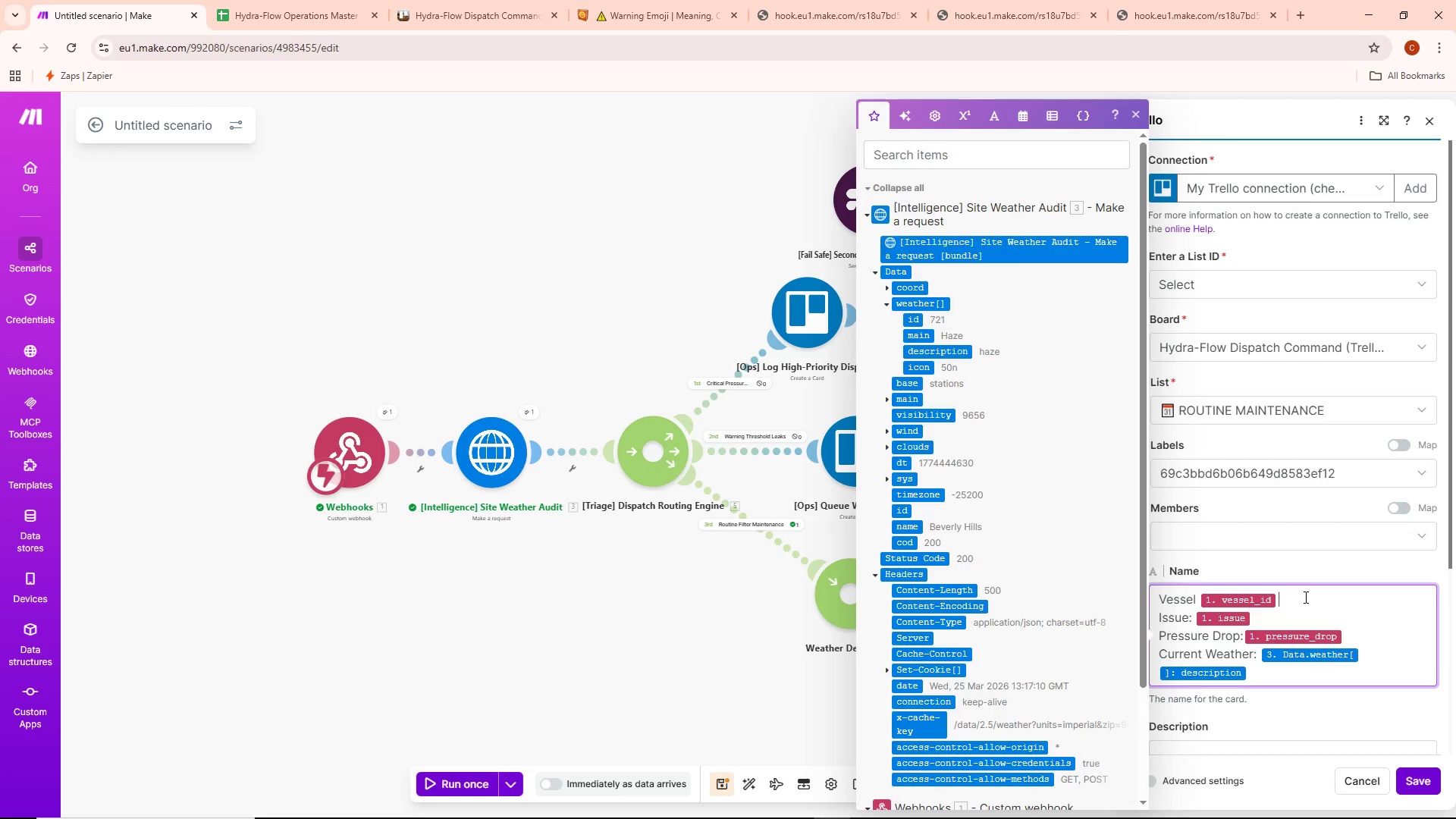 
key(Backspace)
 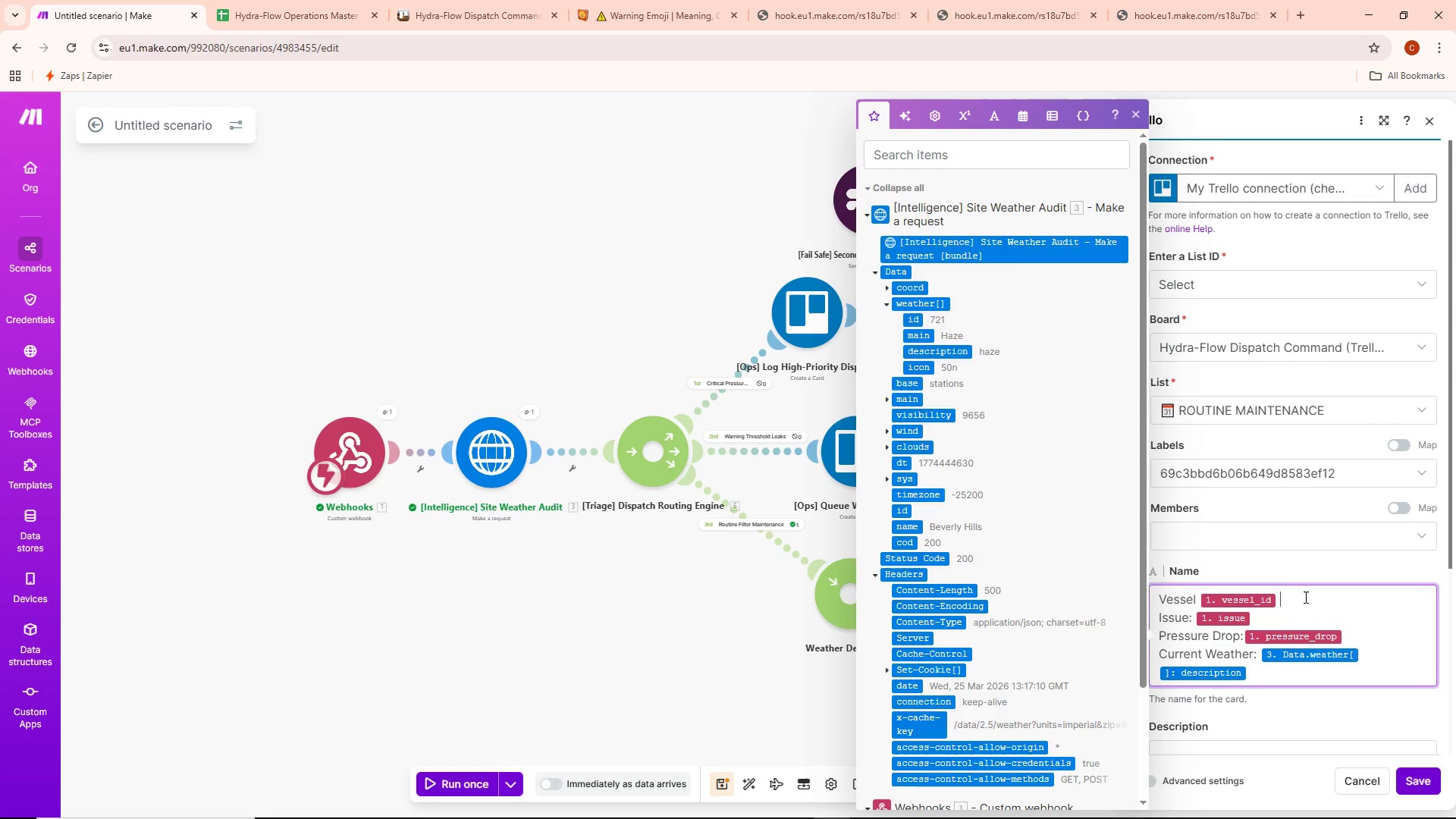 
key(Space)
 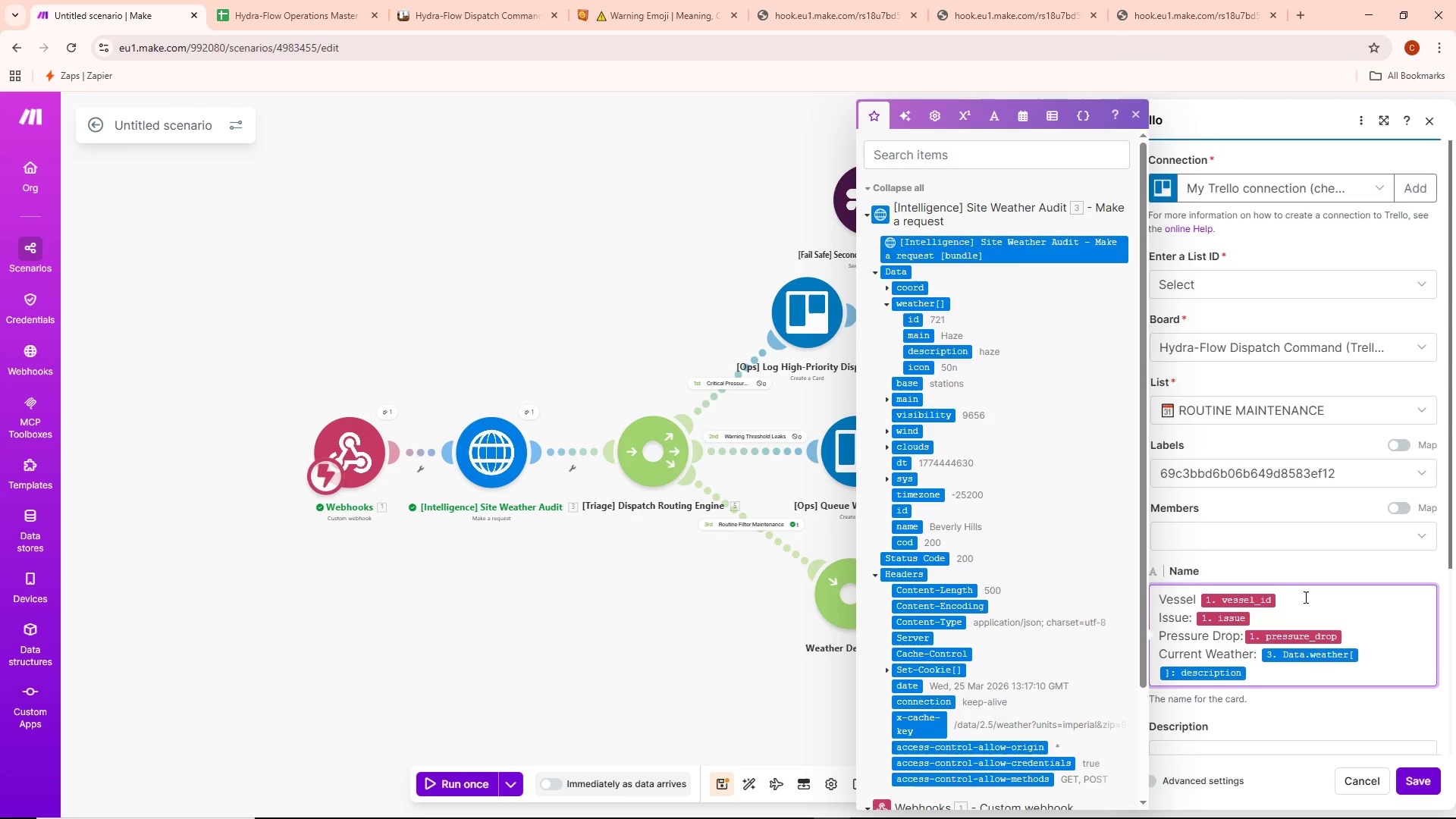 
key(Shift+BracketRight)
 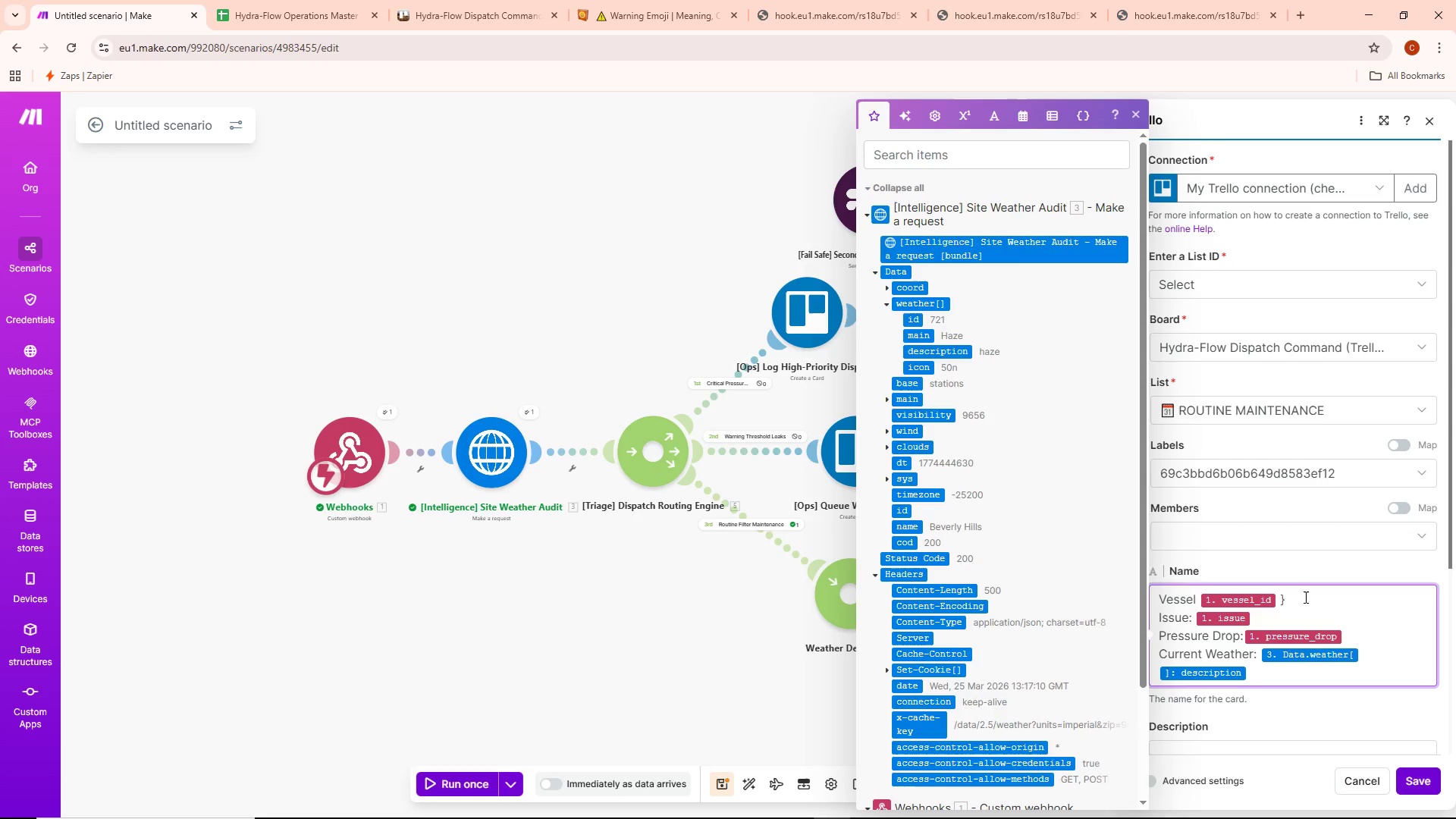 
key(Backspace)
 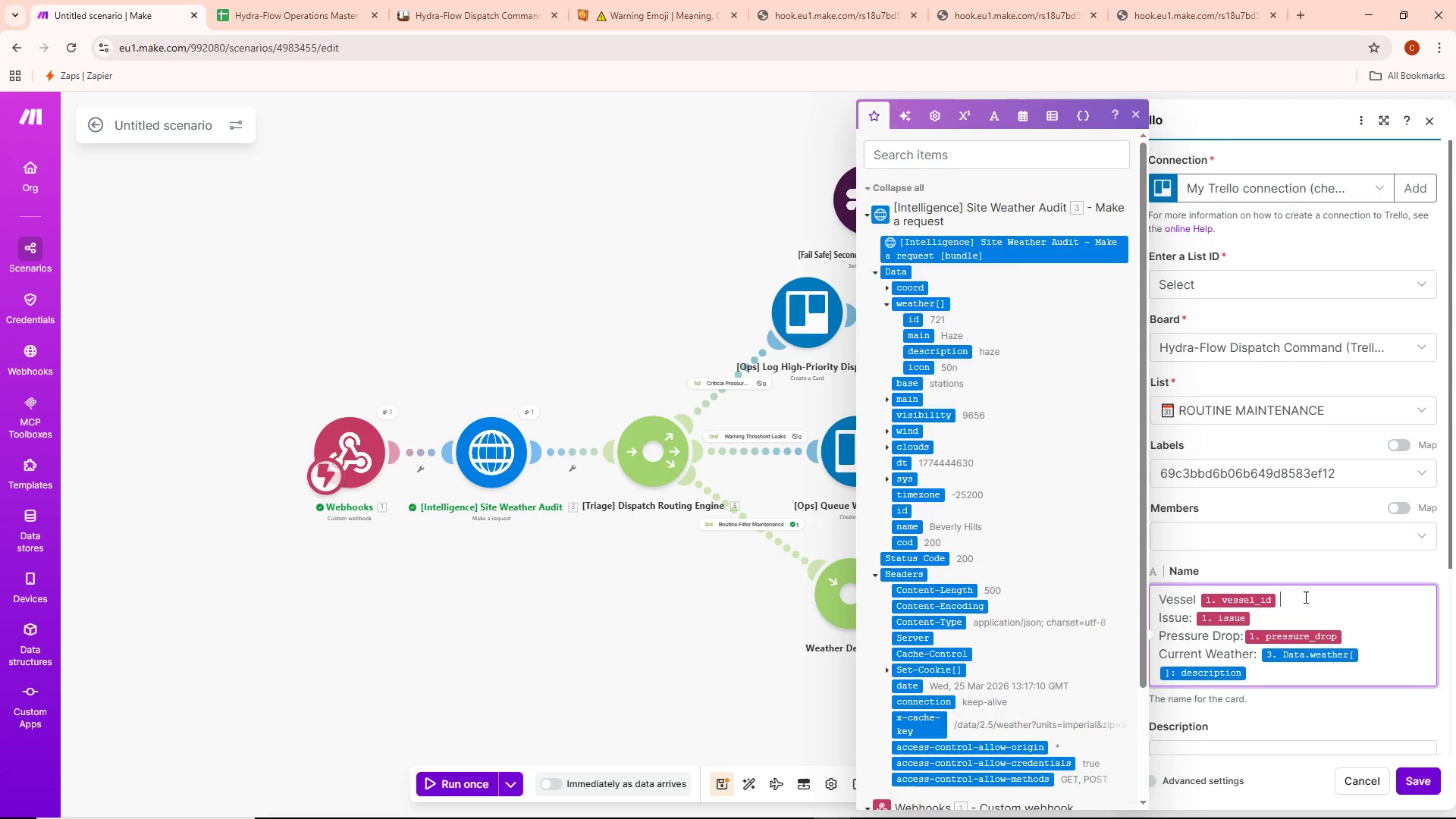 
key(Shift+ShiftLeft)
 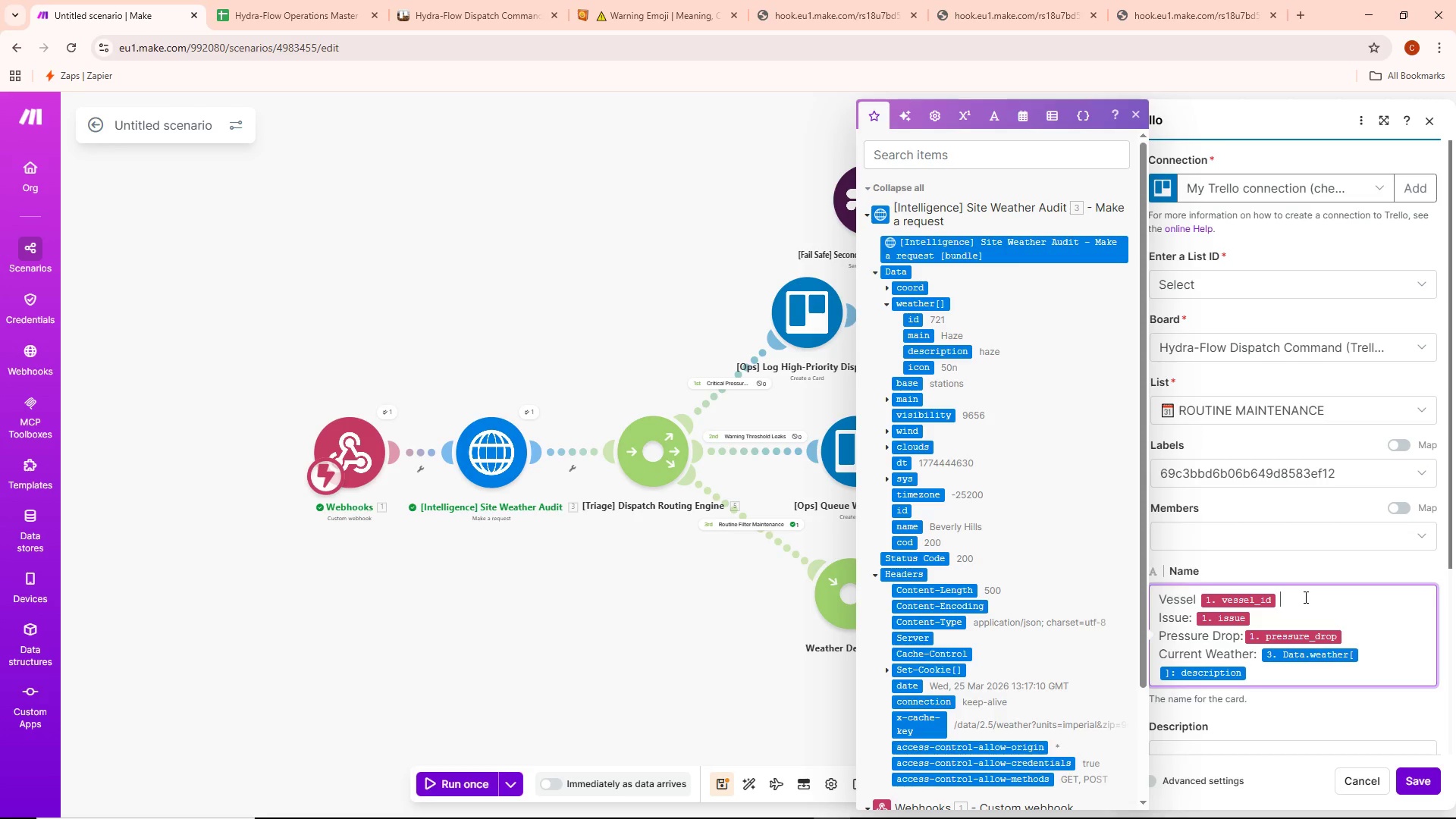 
key(Shift+Backslash)
 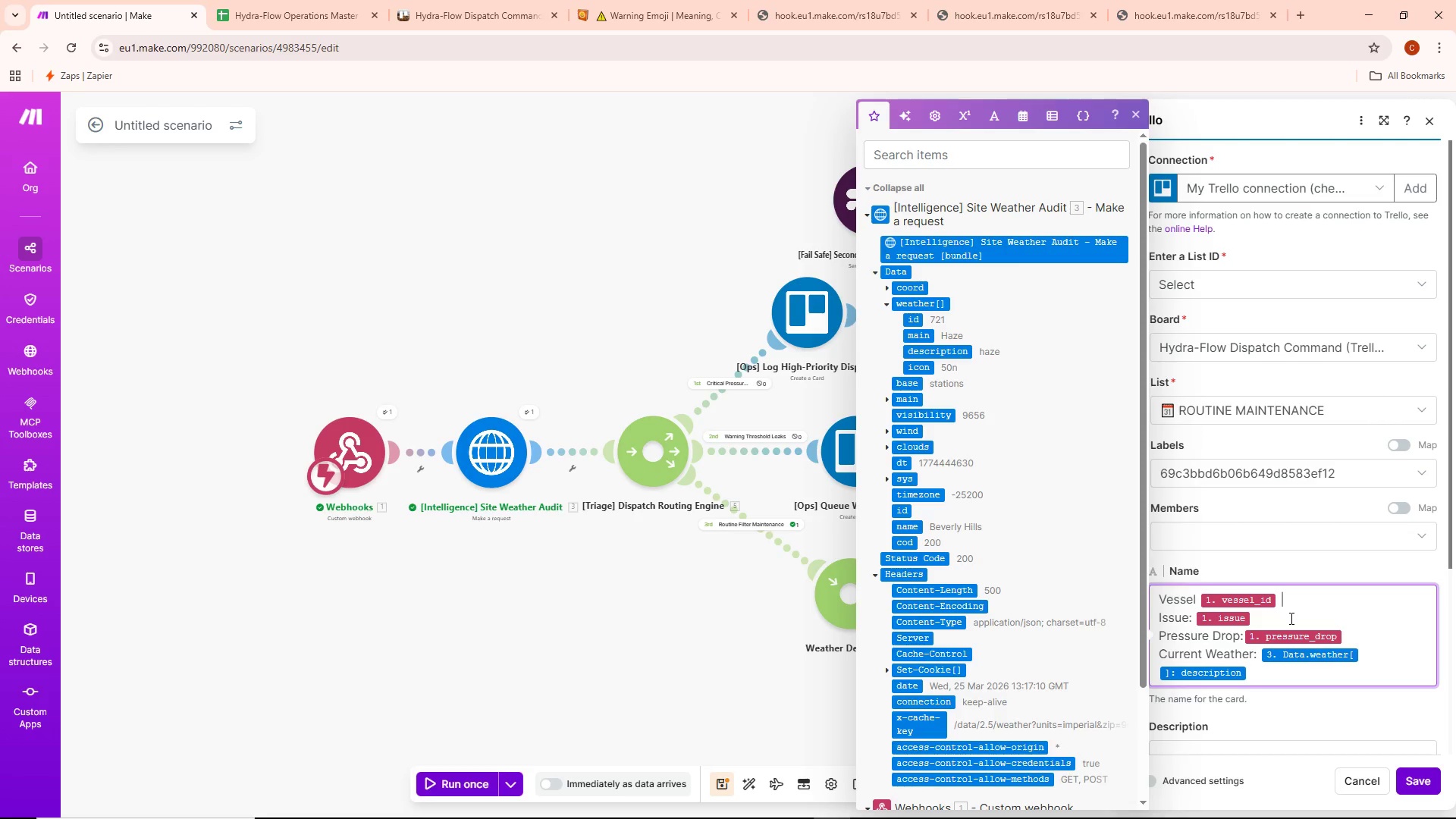 
left_click([1287, 621])
 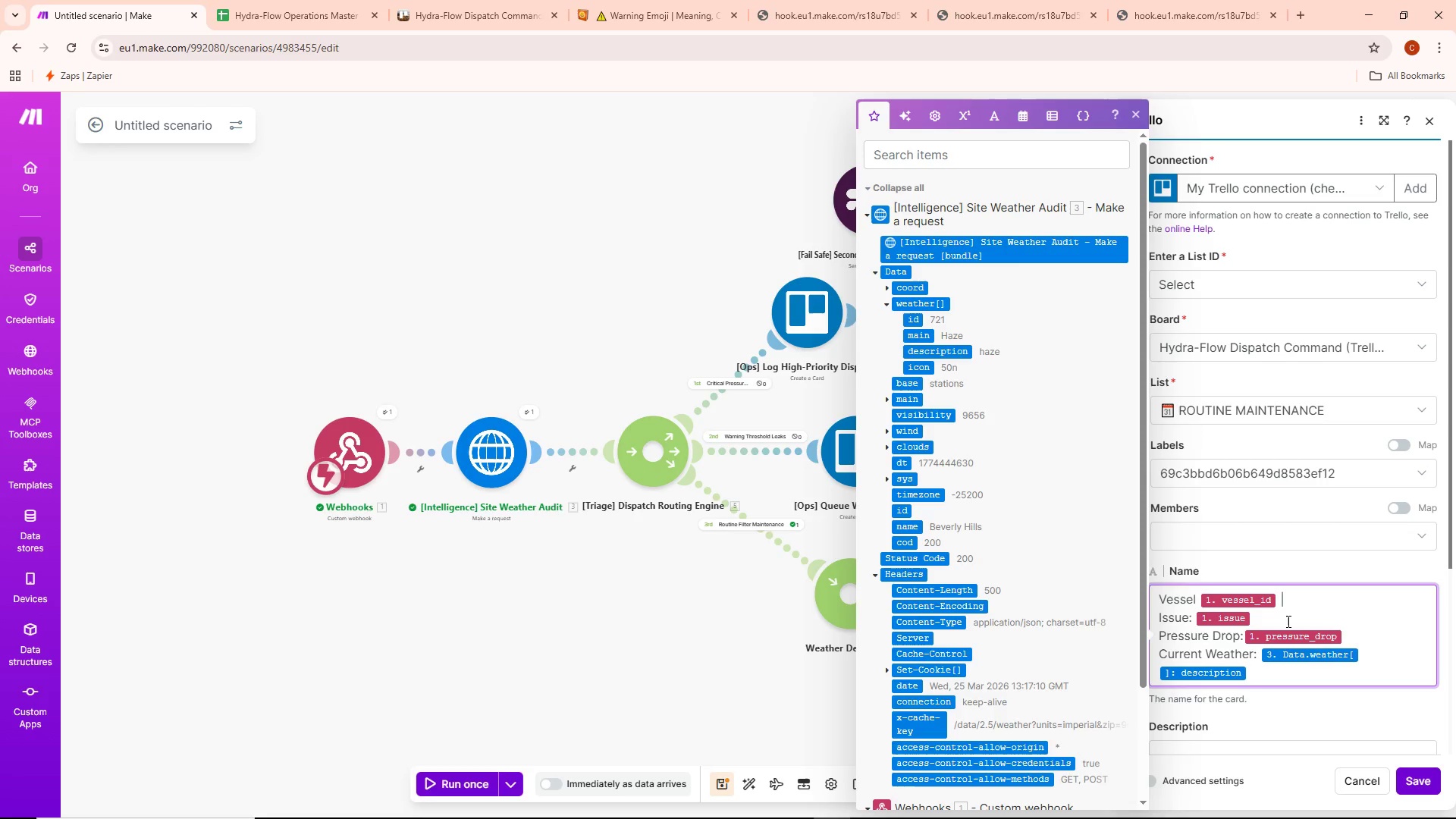 
key(Space)
 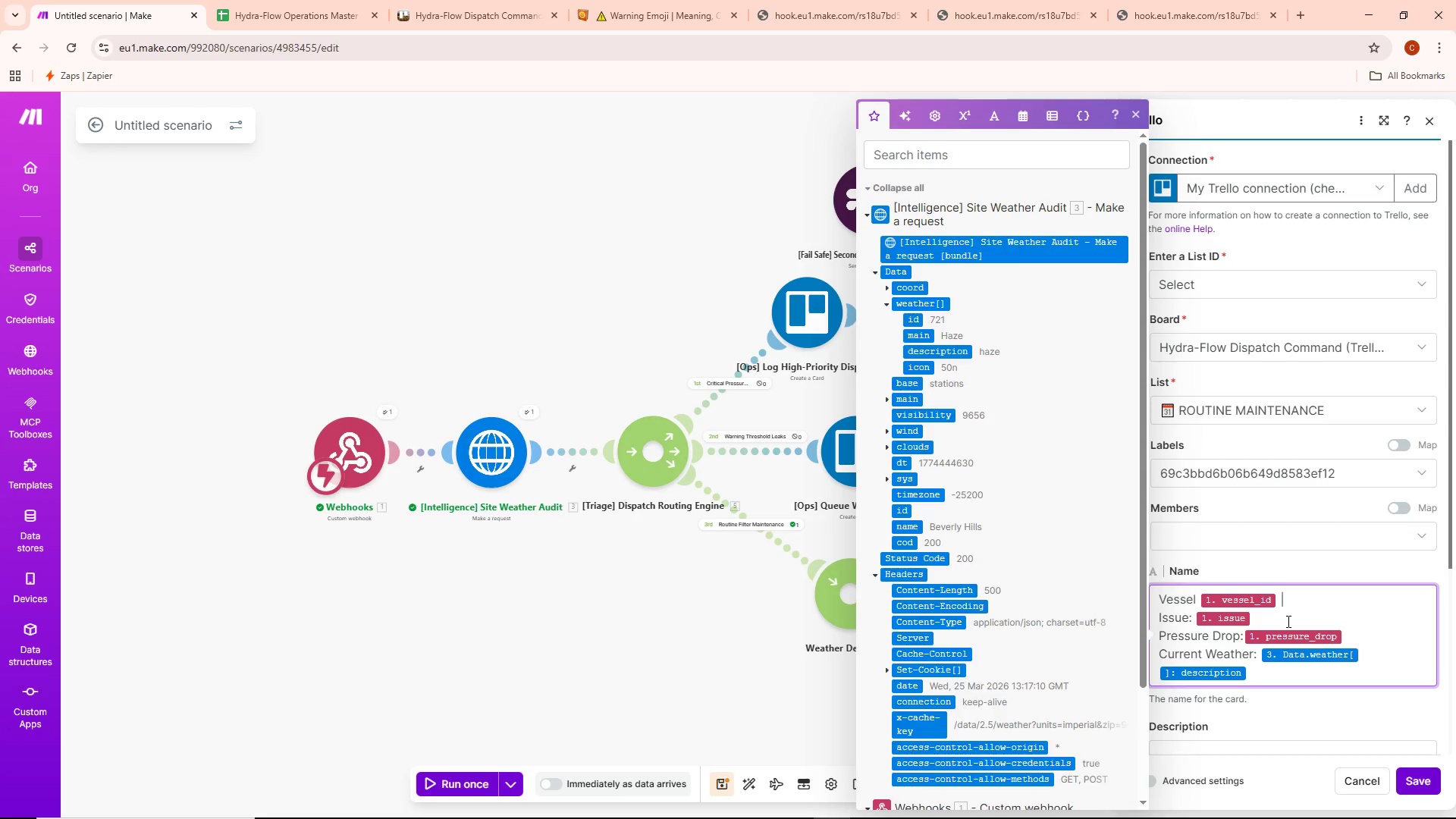 
key(Shift+Backslash)
 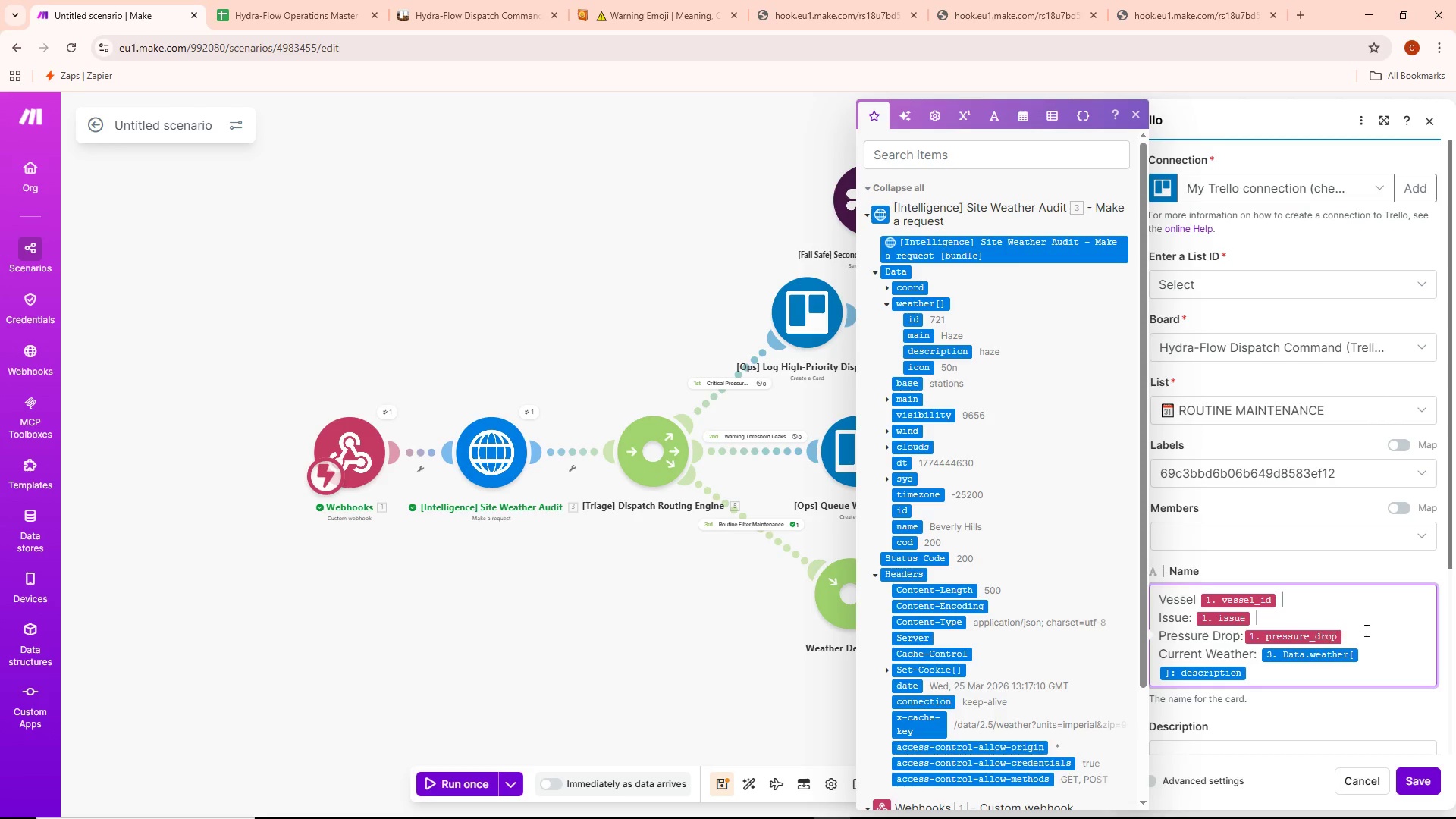 
left_click([1371, 634])
 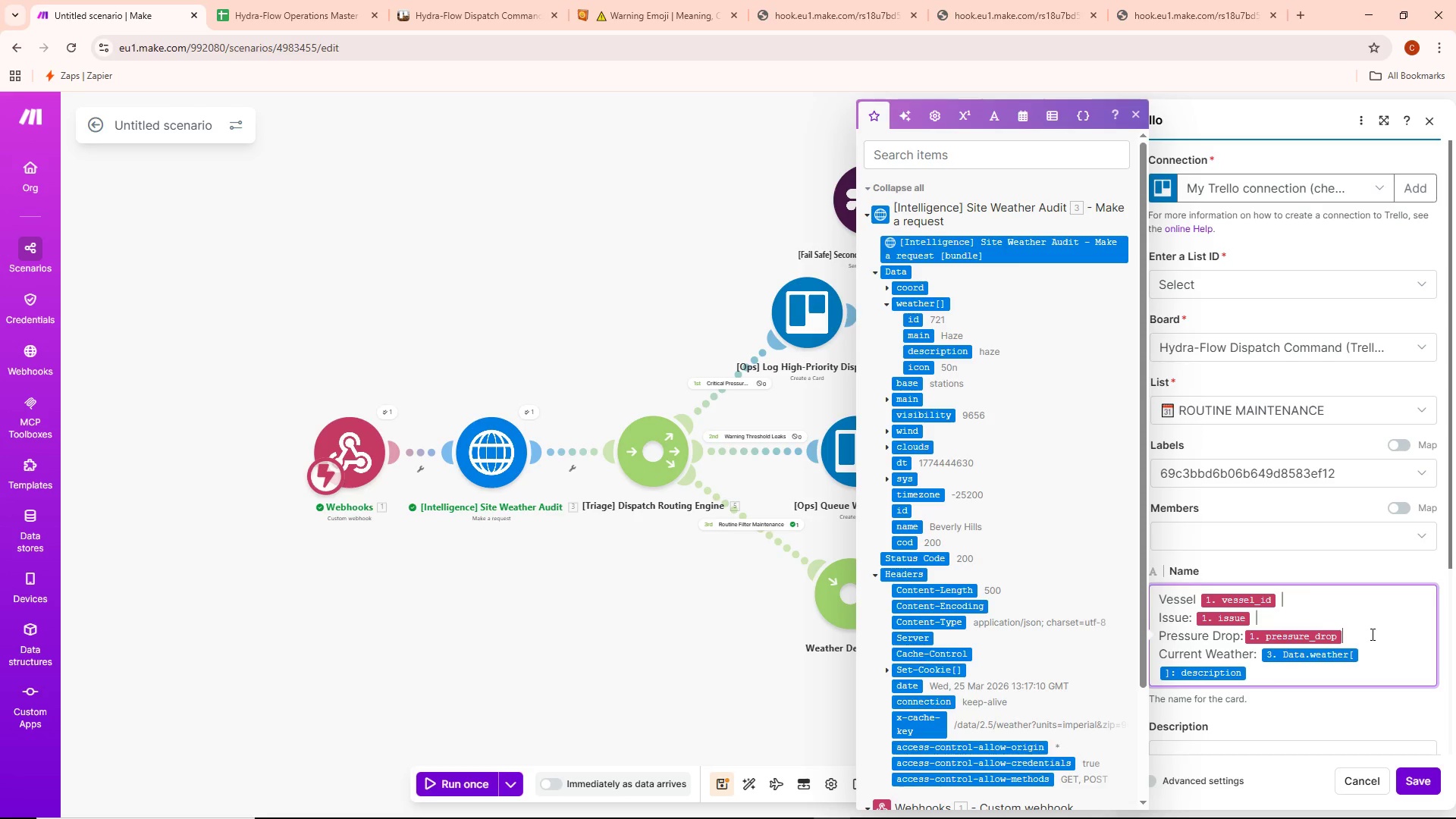 
key(Space)
 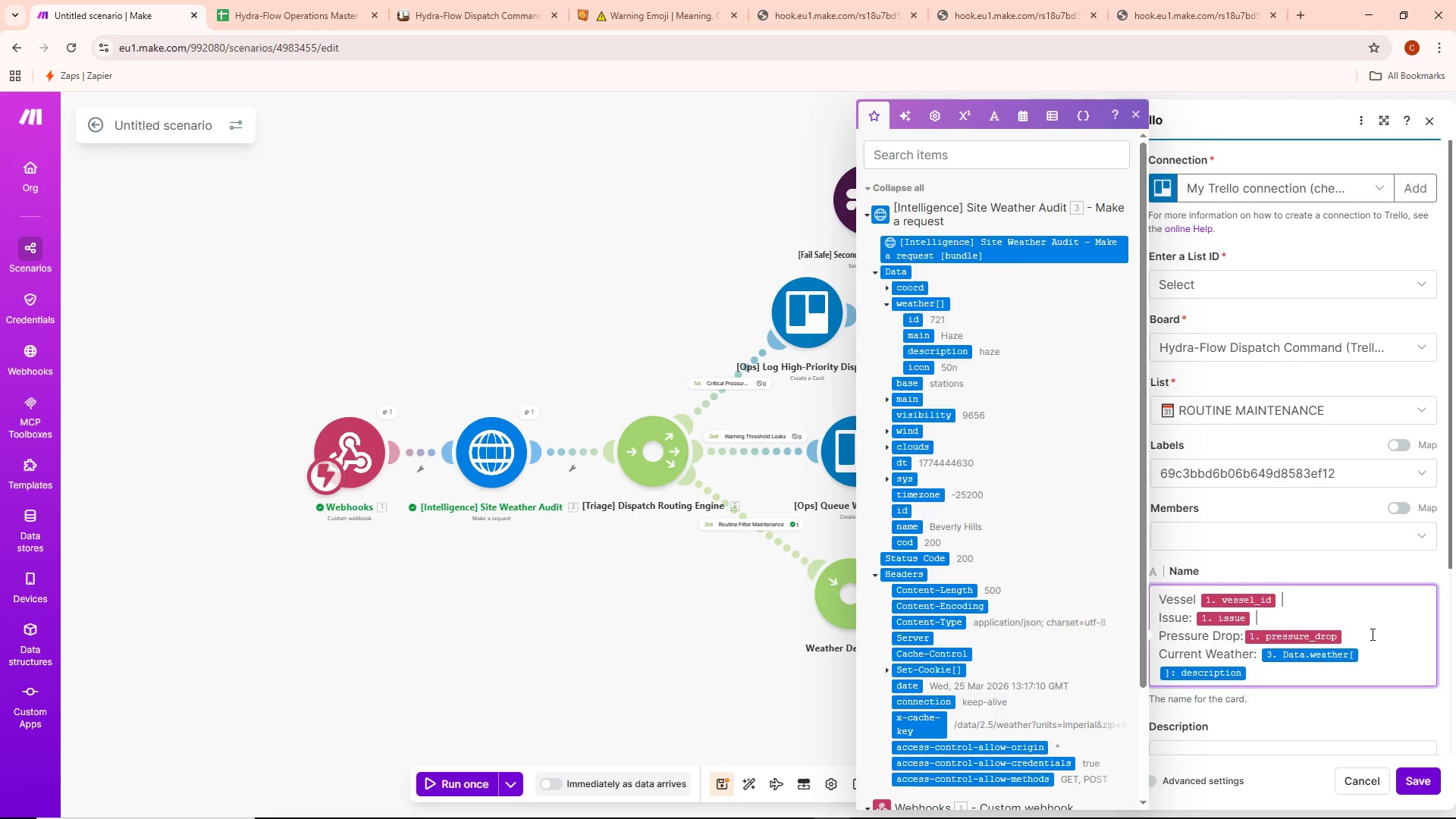 
key(Shift+ShiftLeft)
 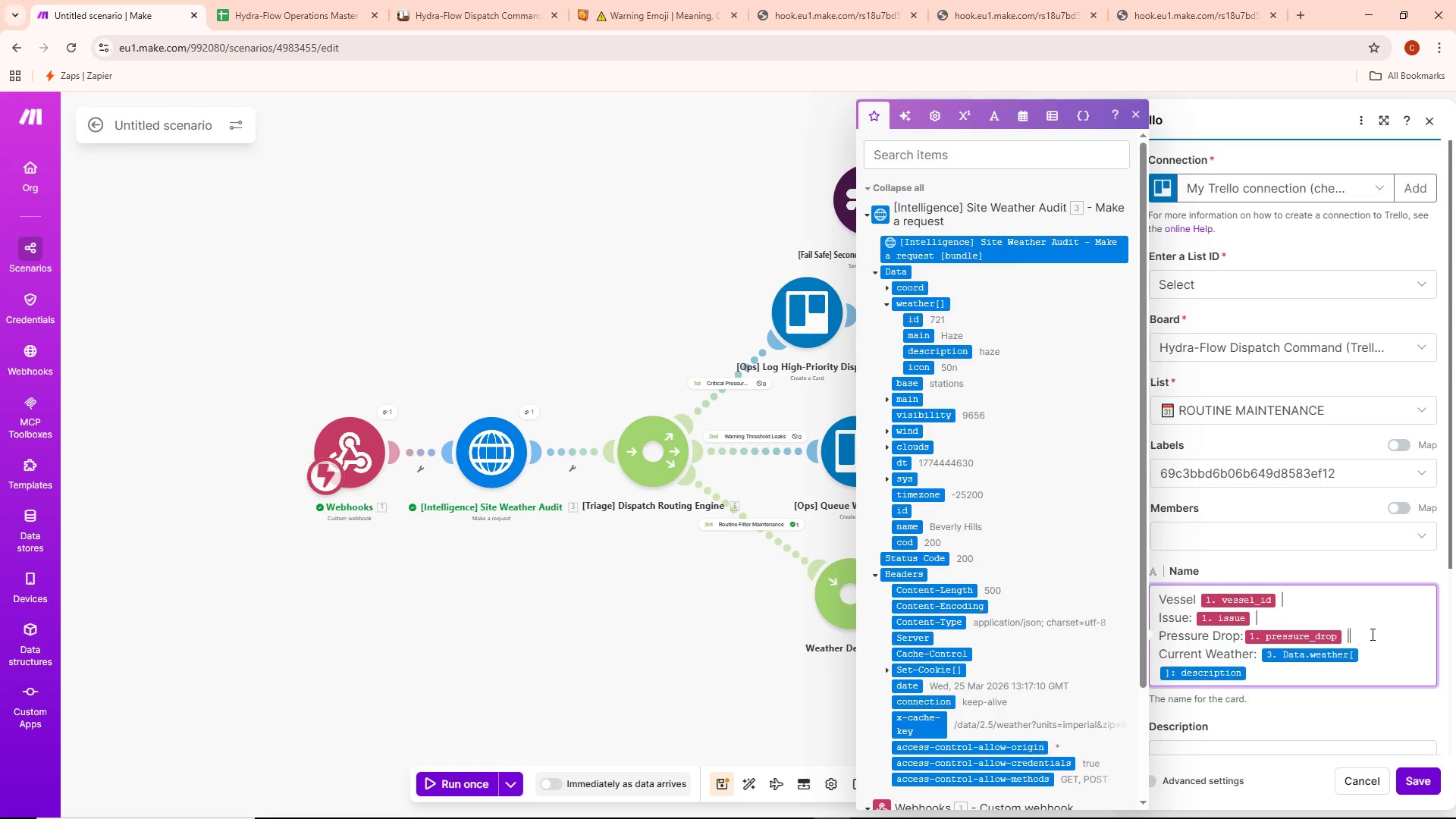 
key(Shift+Backslash)
 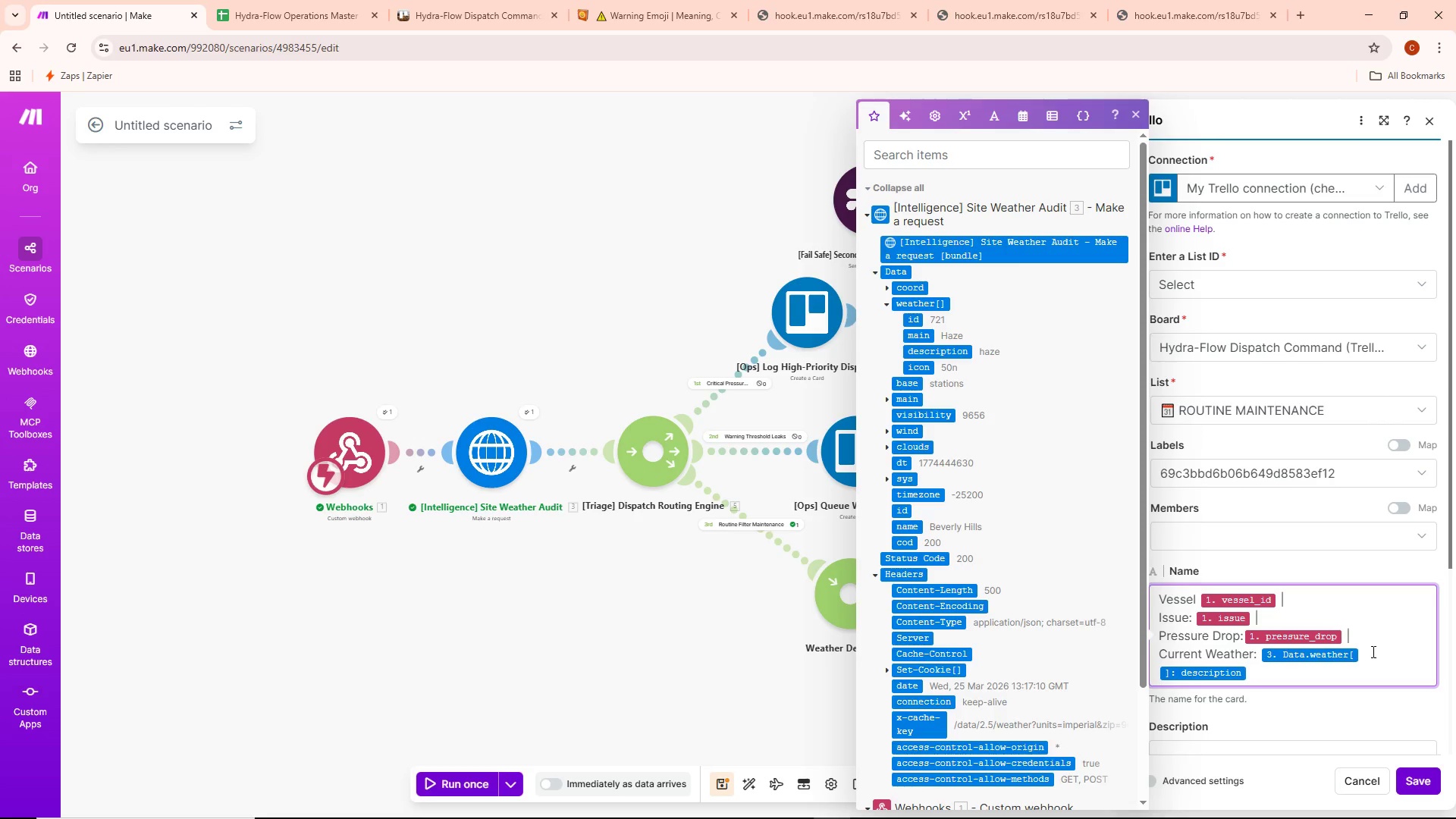 
left_click([1373, 652])
 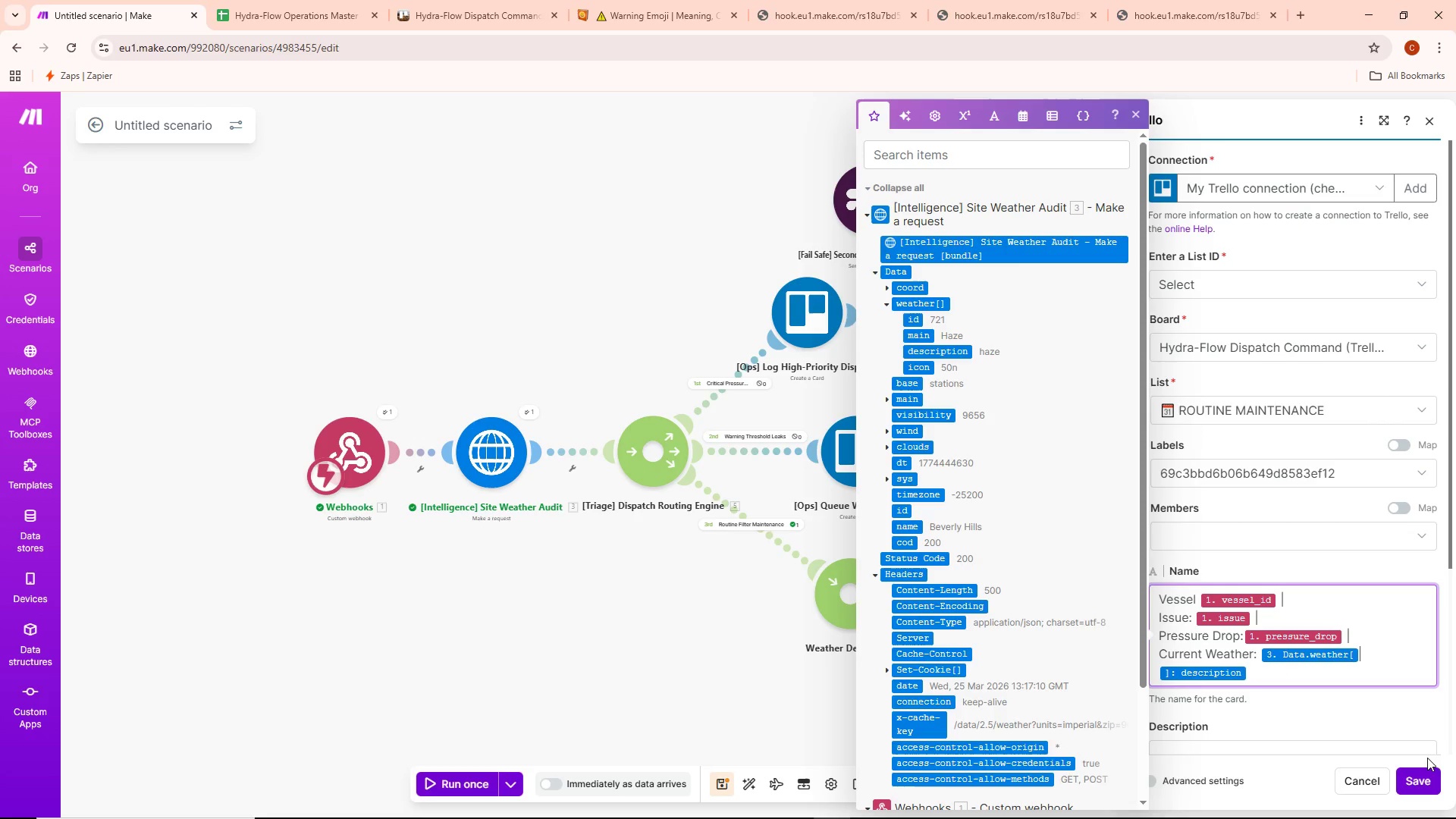 
left_click([1423, 781])
 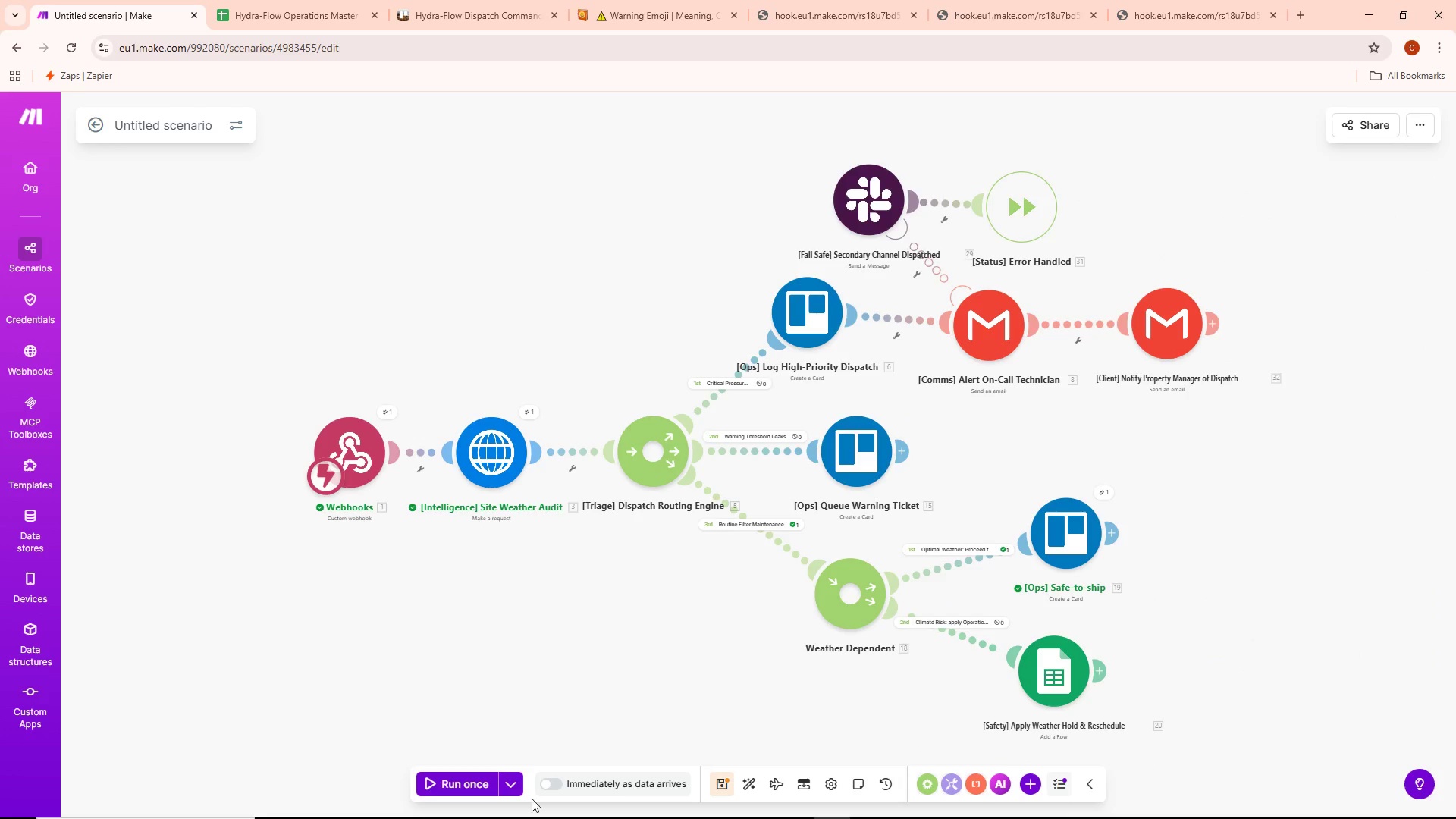 
left_click([512, 778])
 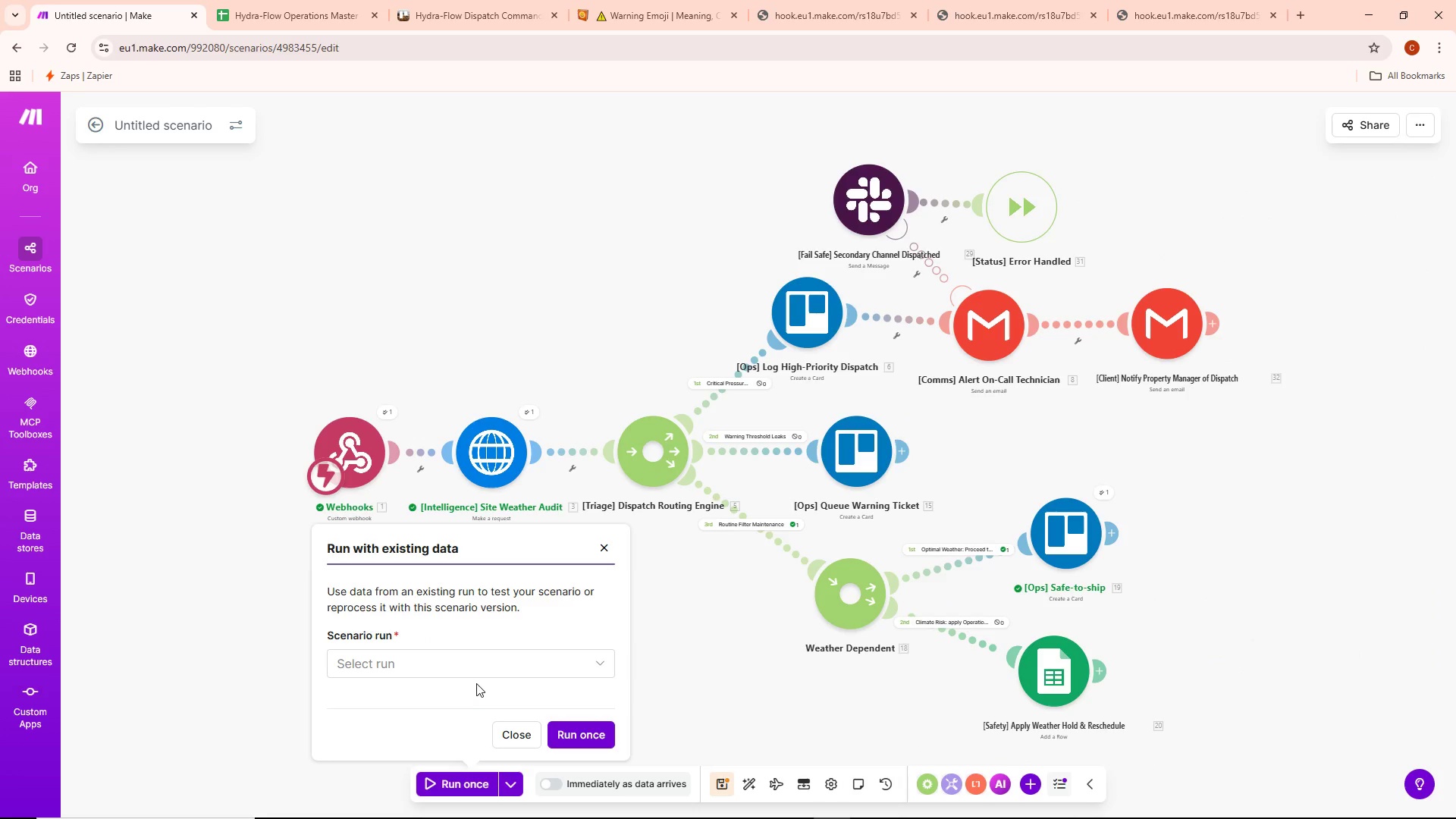 
left_click([474, 668])
 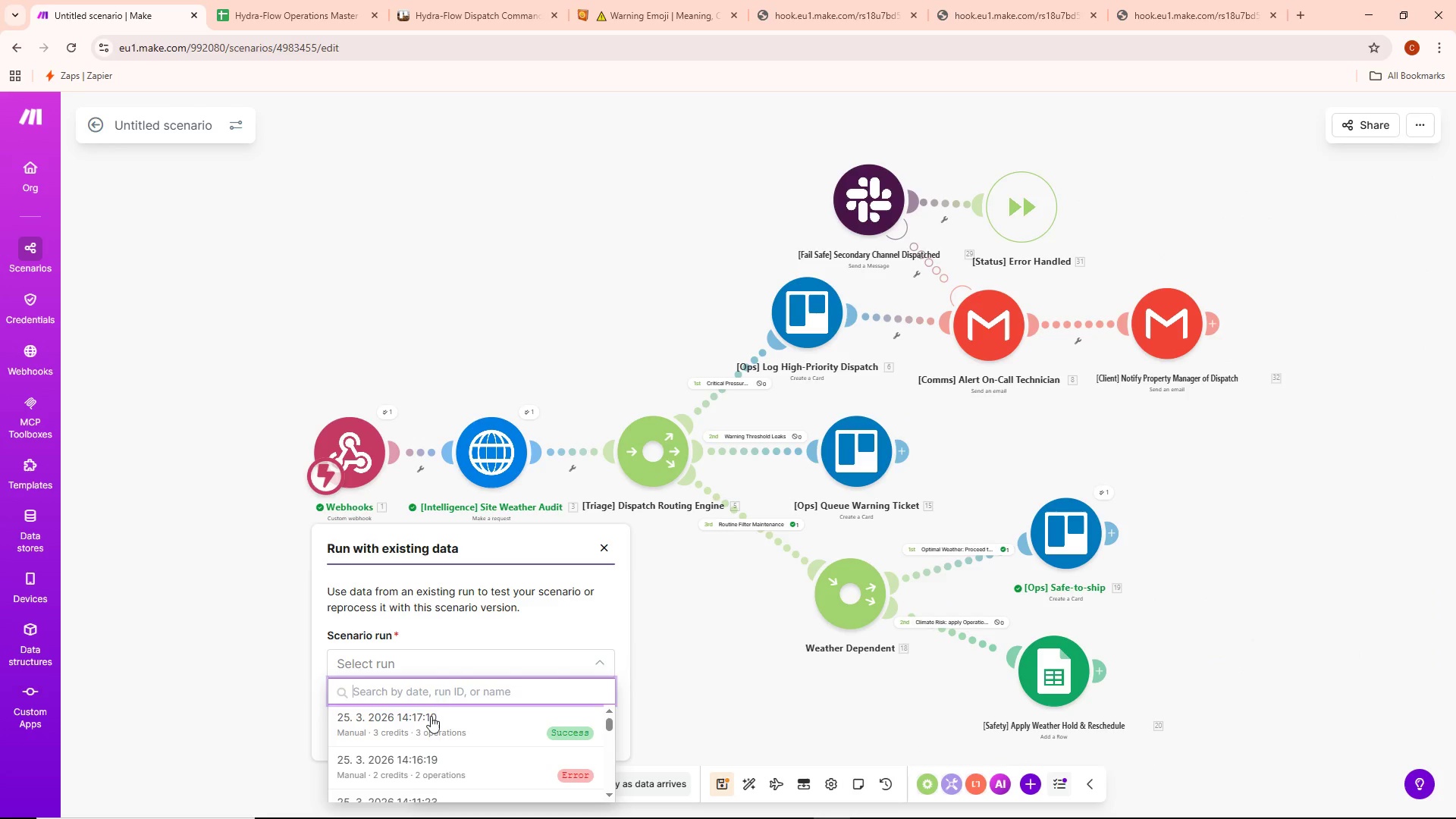 
left_click([441, 729])
 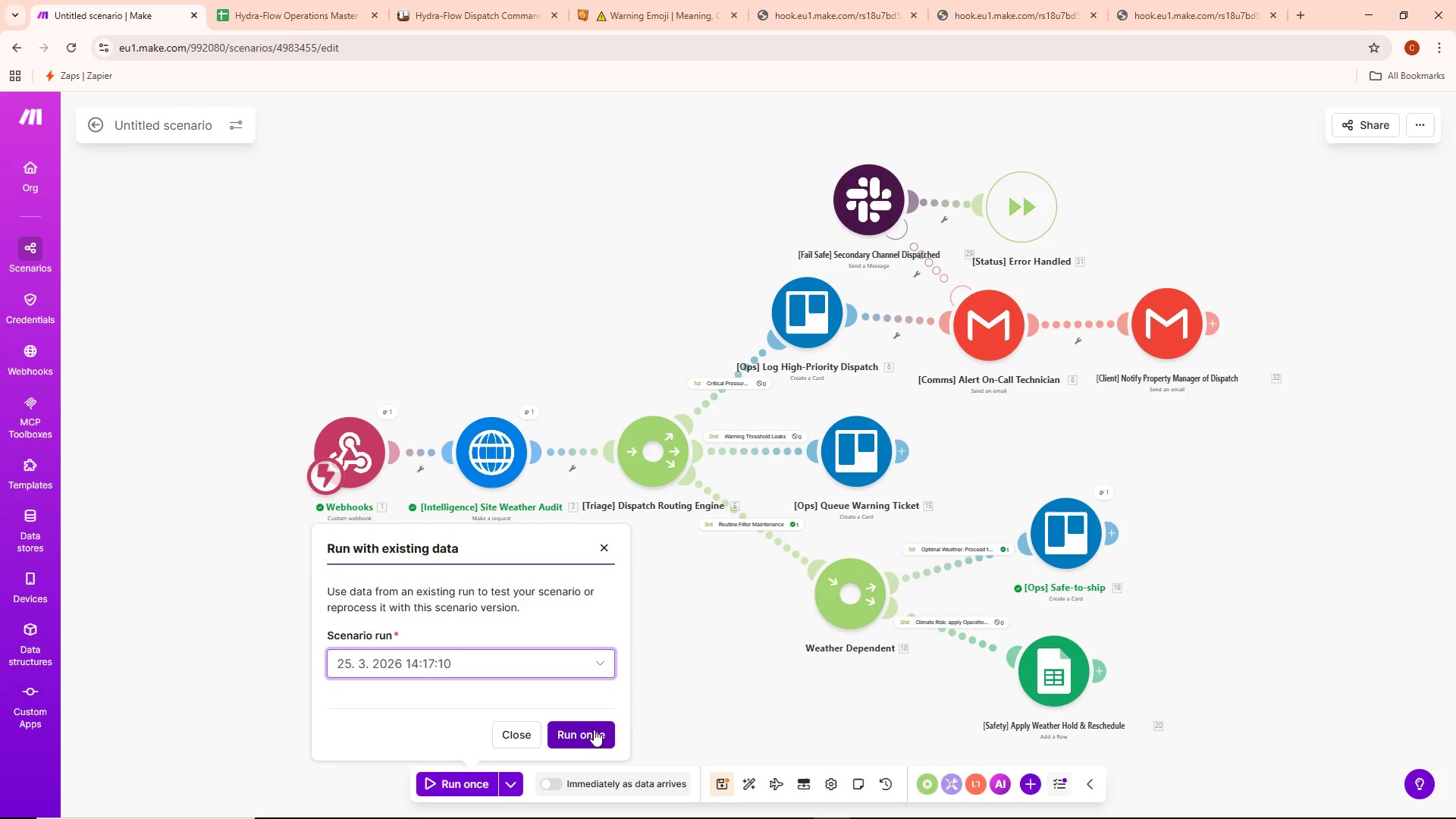 
left_click([588, 733])
 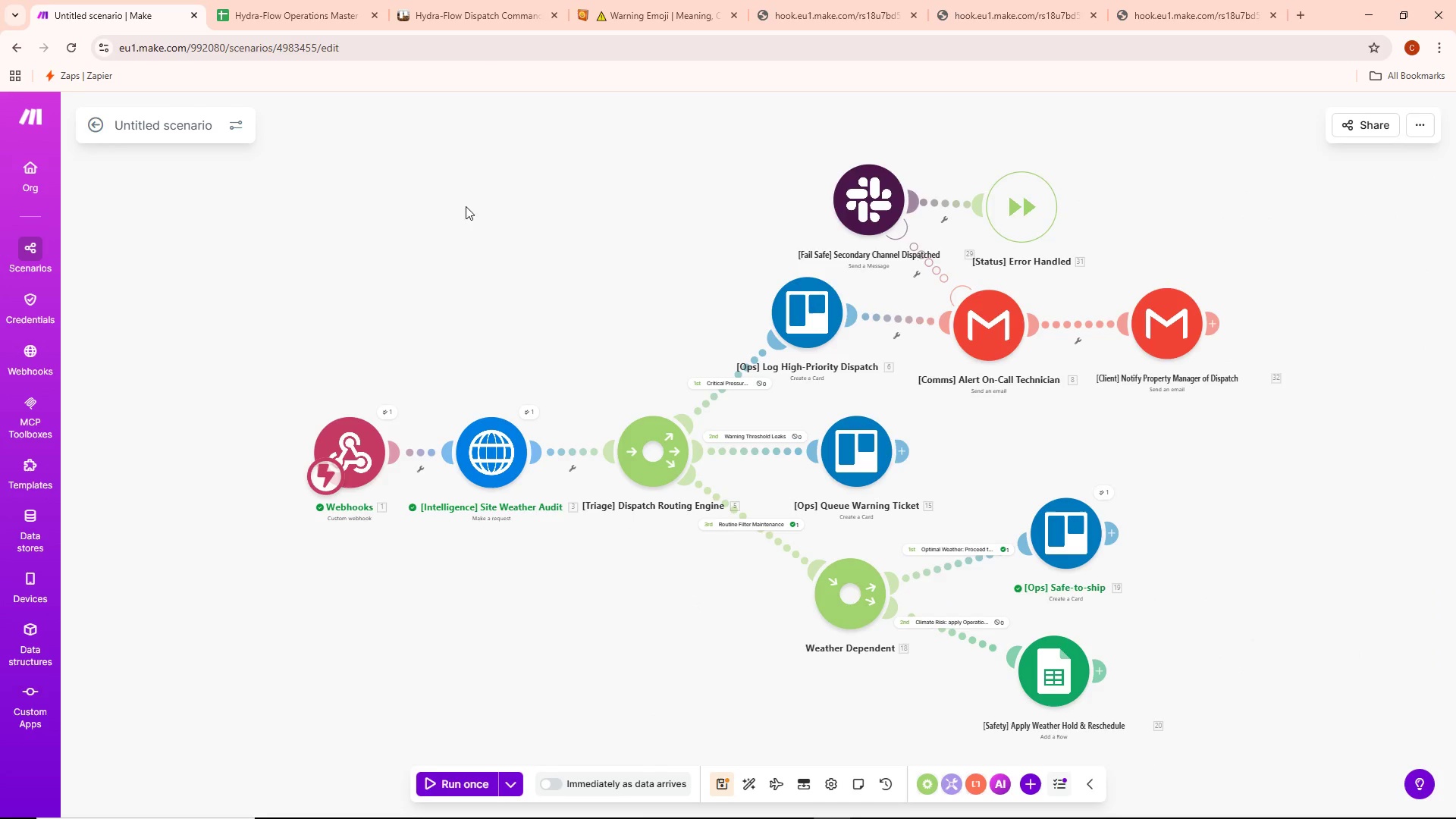 
left_click([643, 0])
 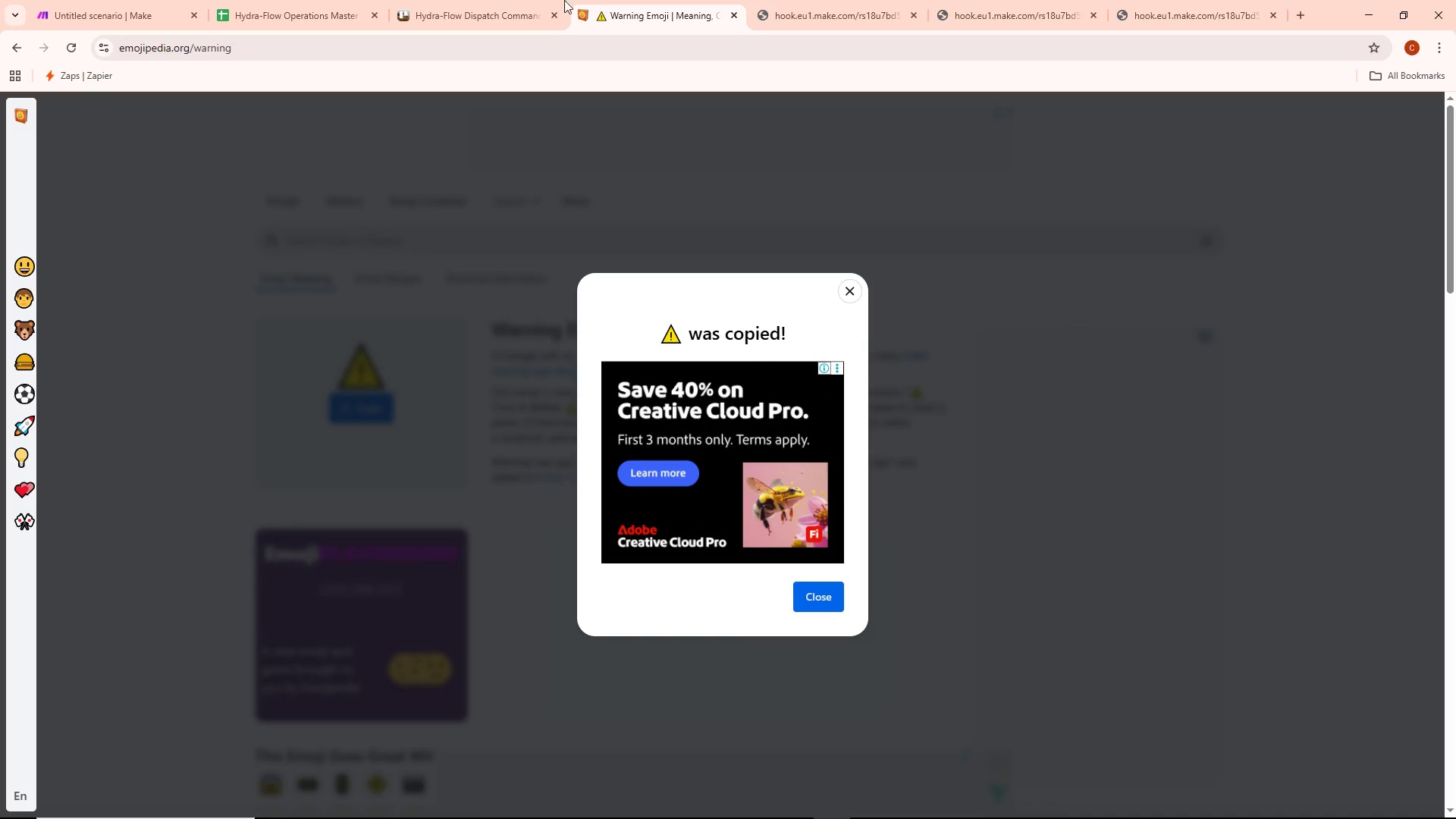 
left_click([515, 0])
 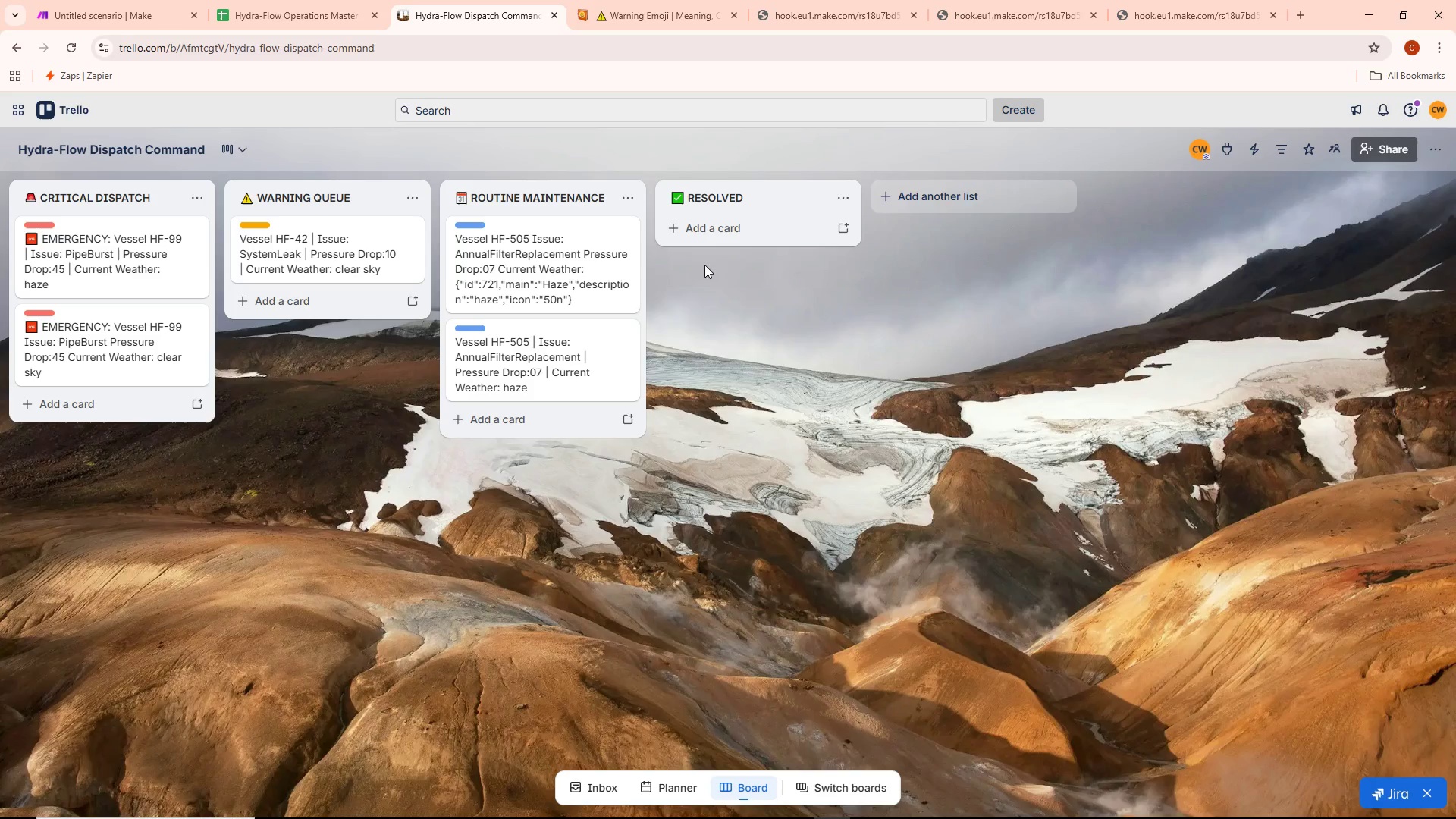 
right_click([561, 256])
 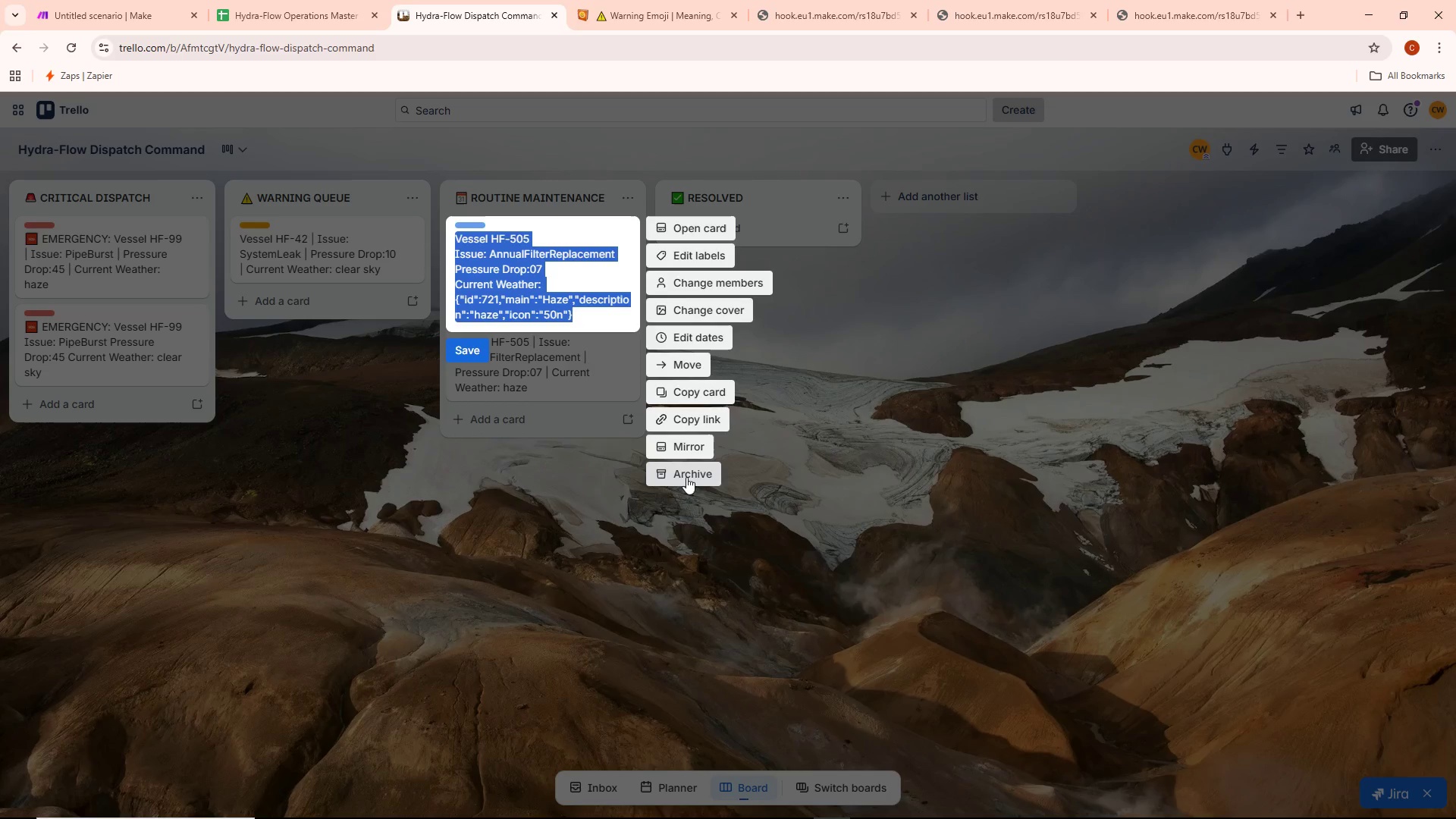 
left_click([686, 475])
 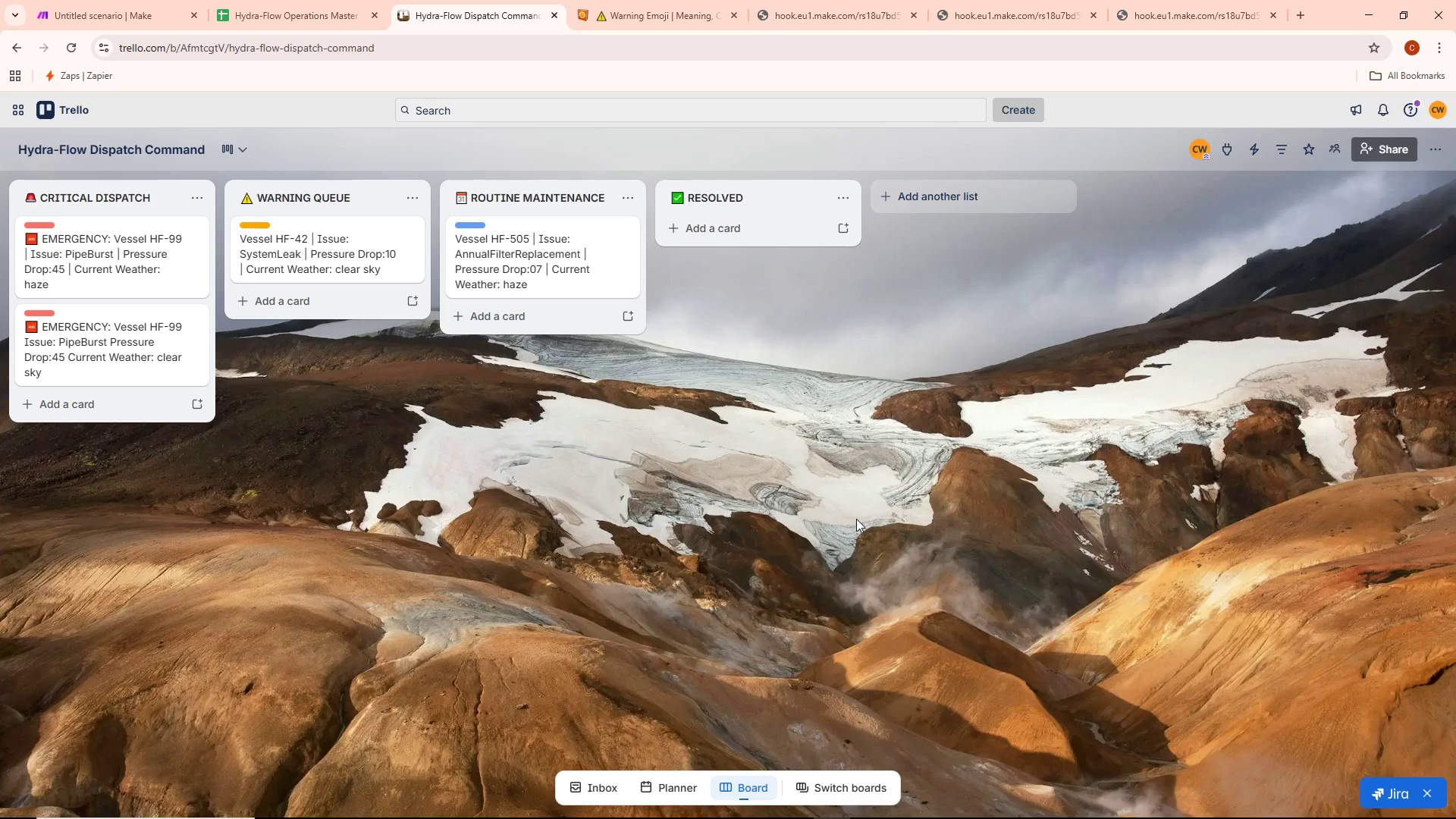 
wait(7.94)
 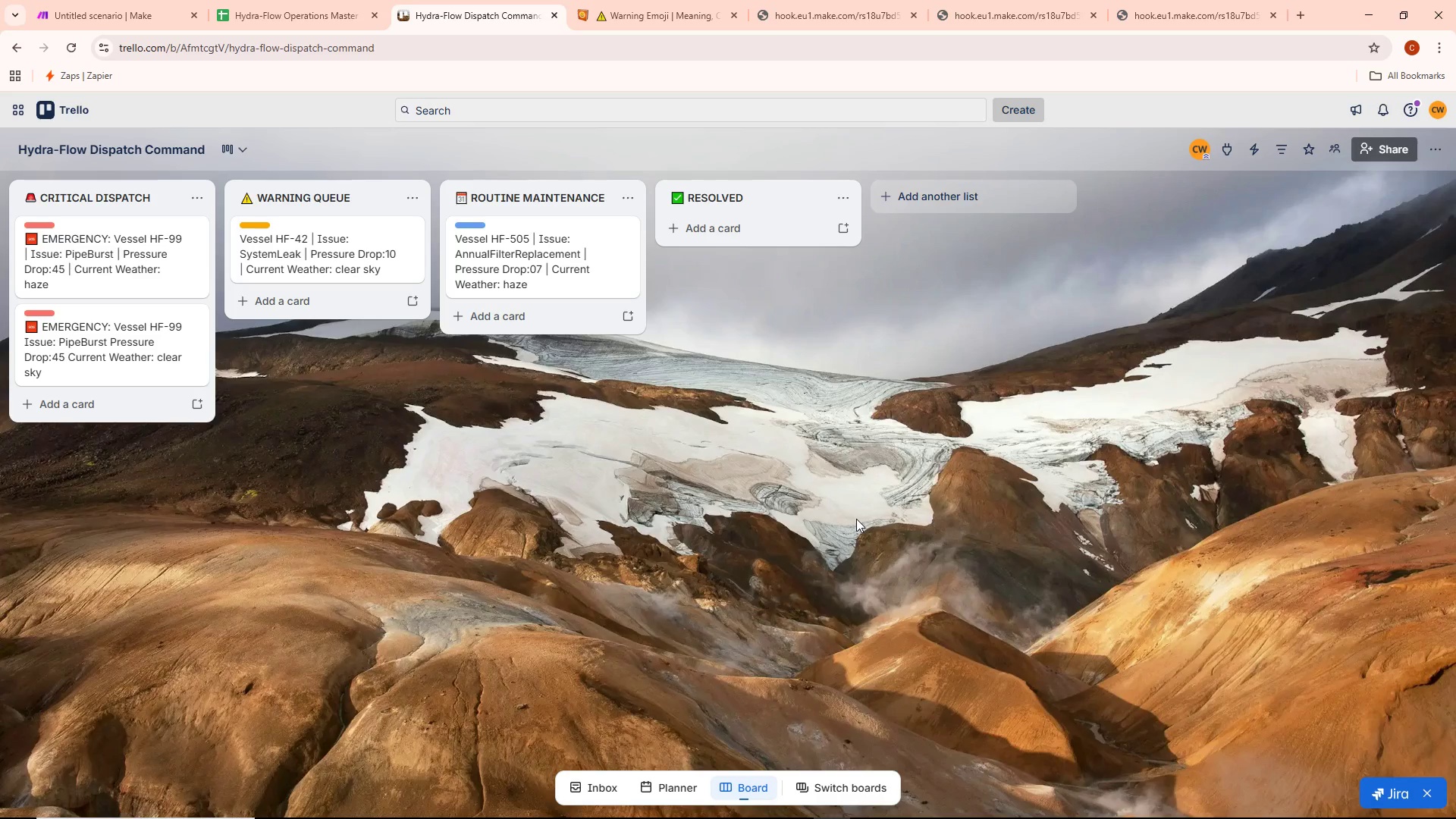 
key(Alt+AltLeft)
 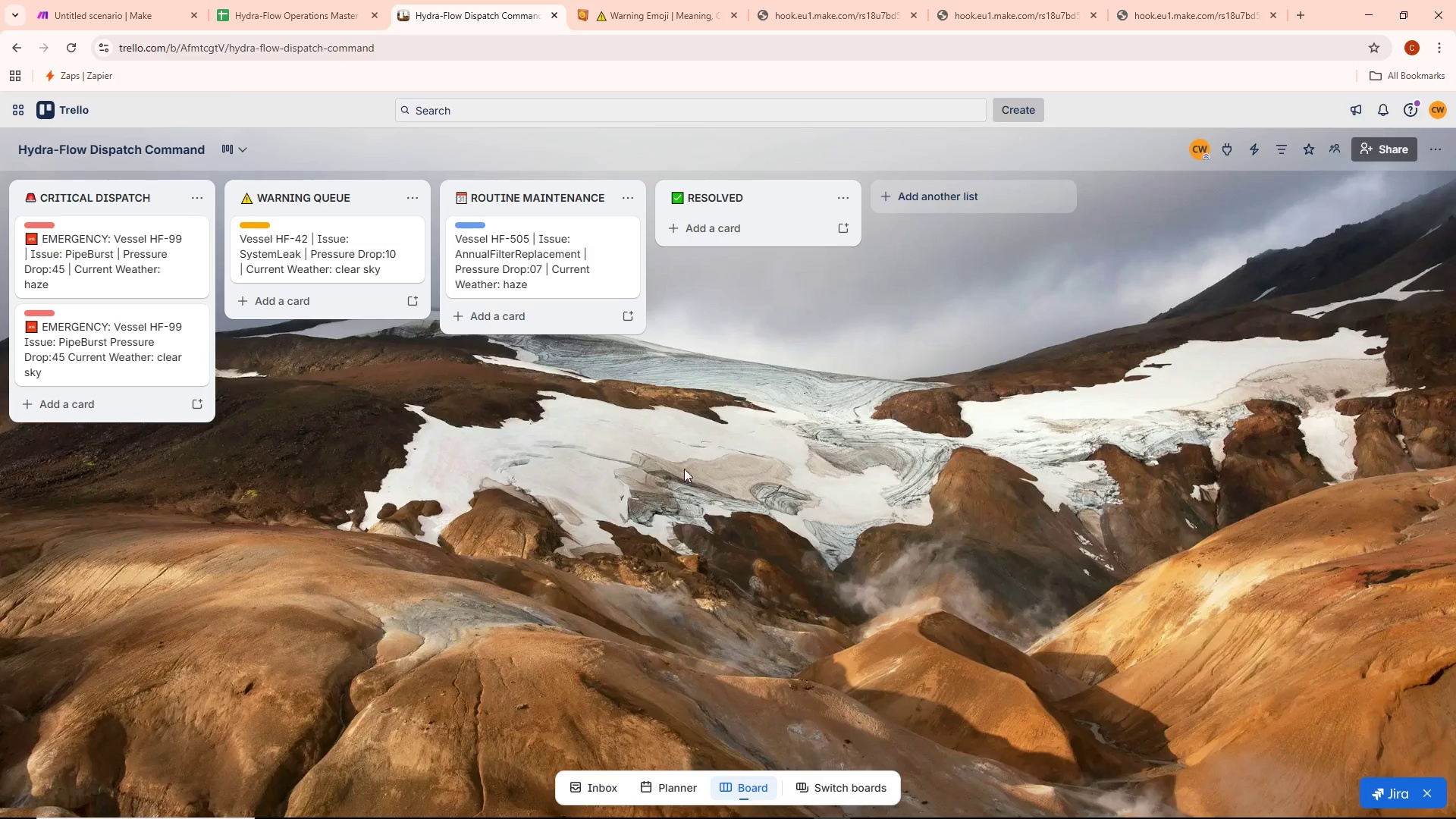 
key(Alt+Tab)